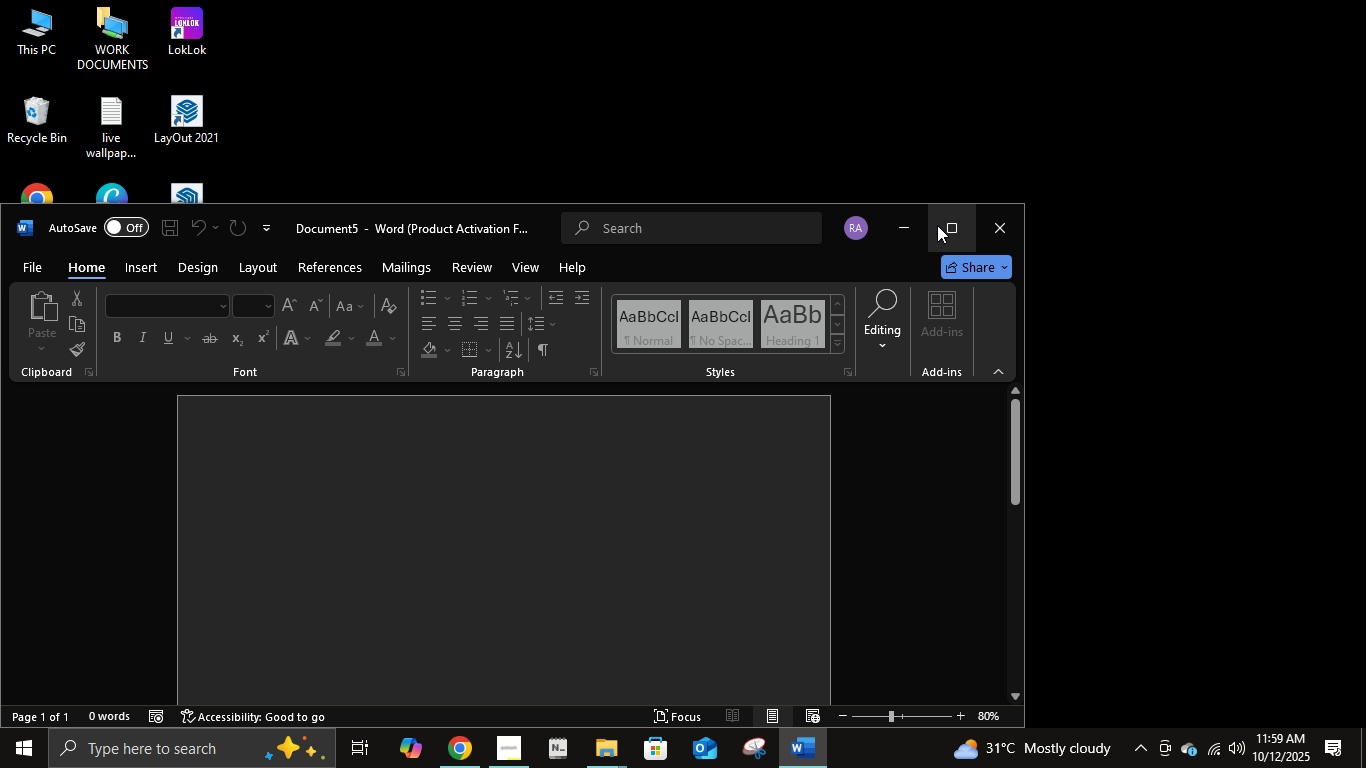 
left_click([938, 225])
 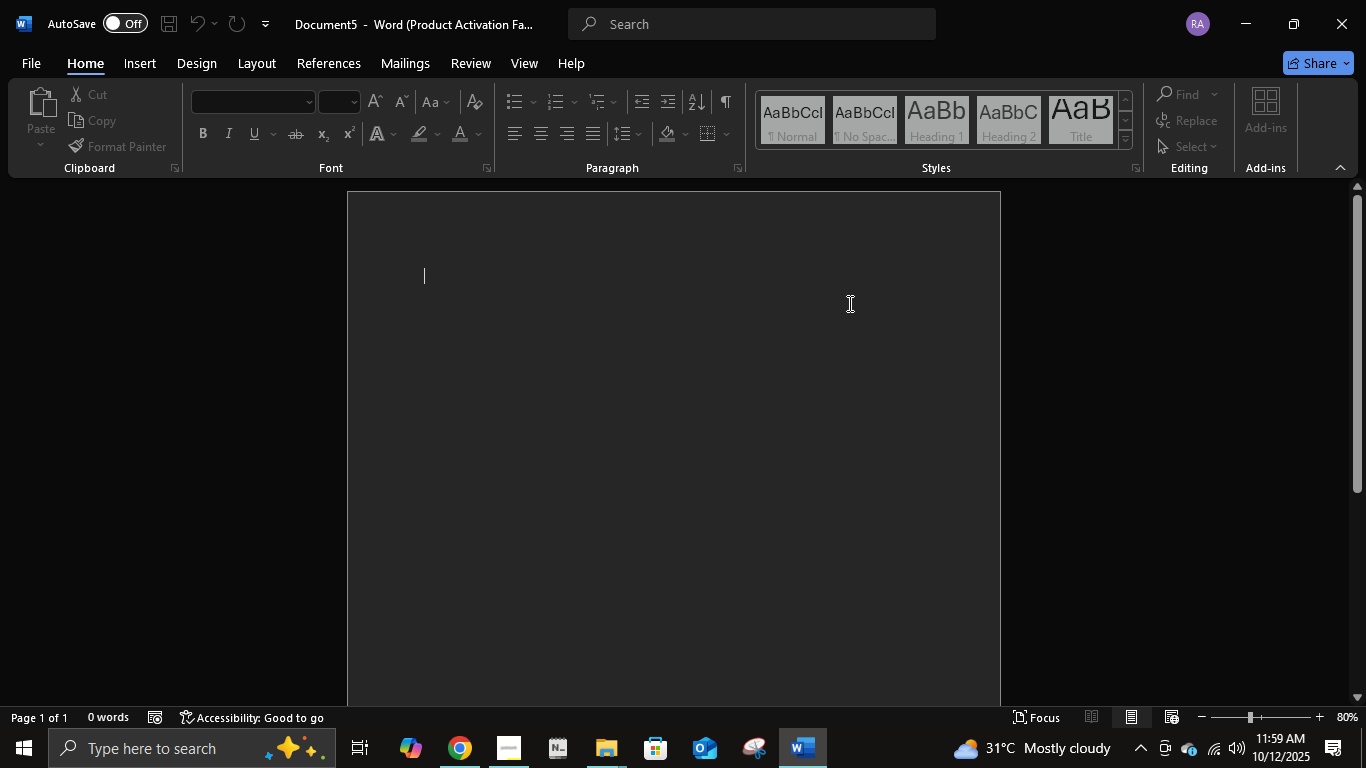 
left_click([848, 303])
 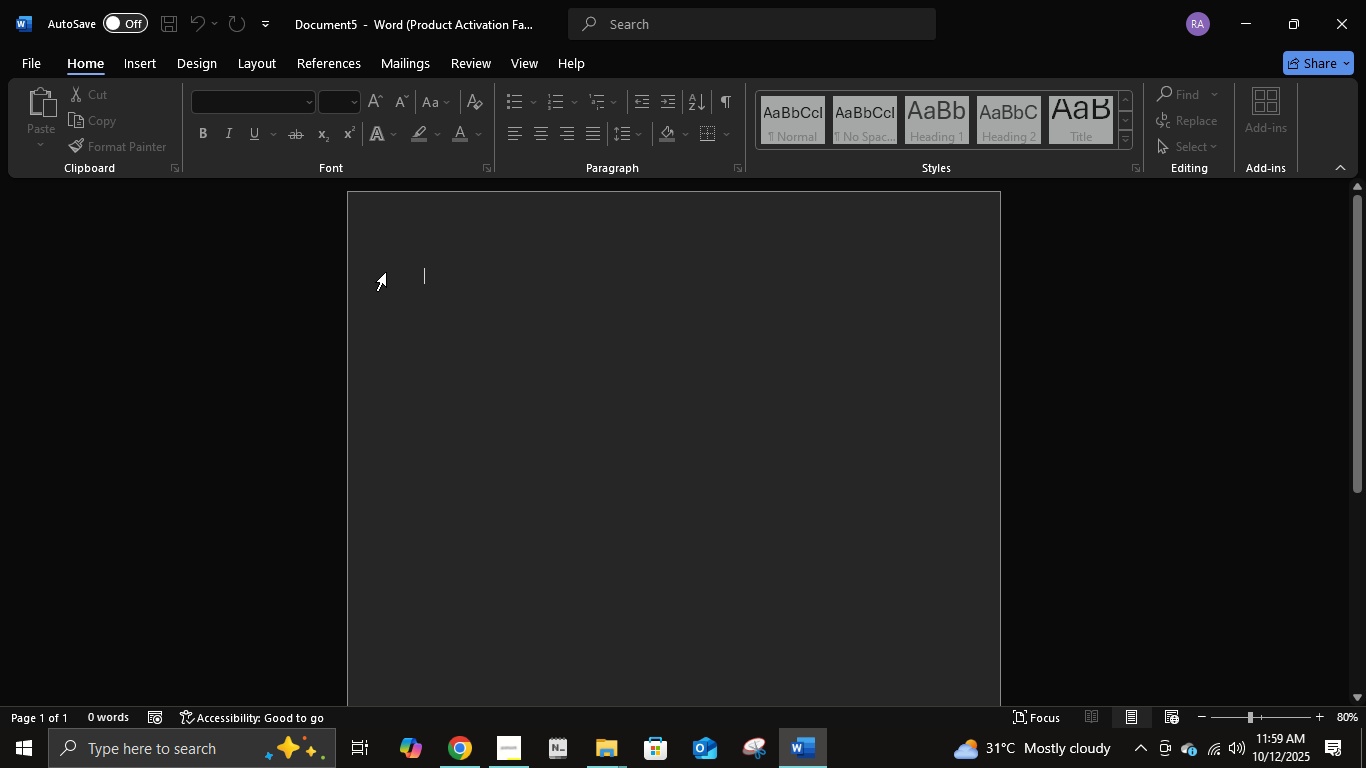 
left_click([641, 364])
 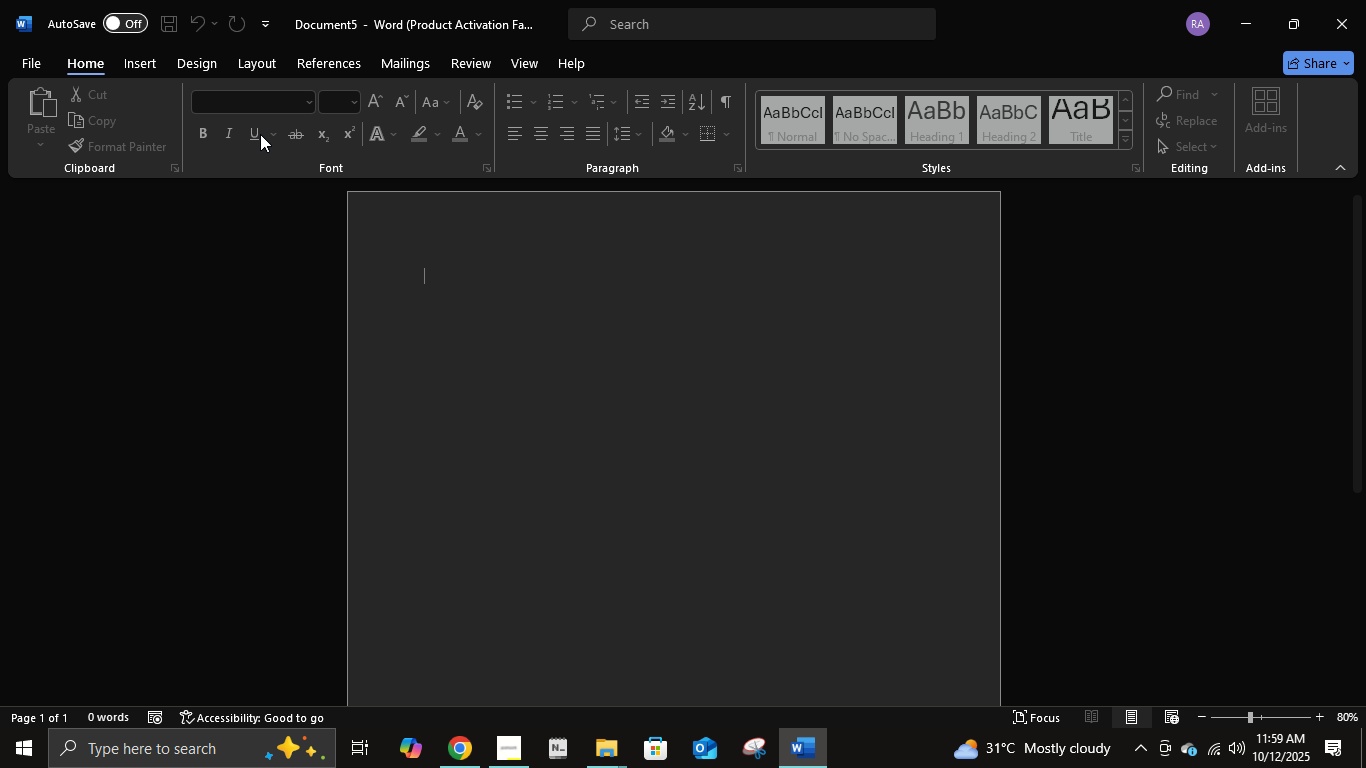 
left_click([260, 134])
 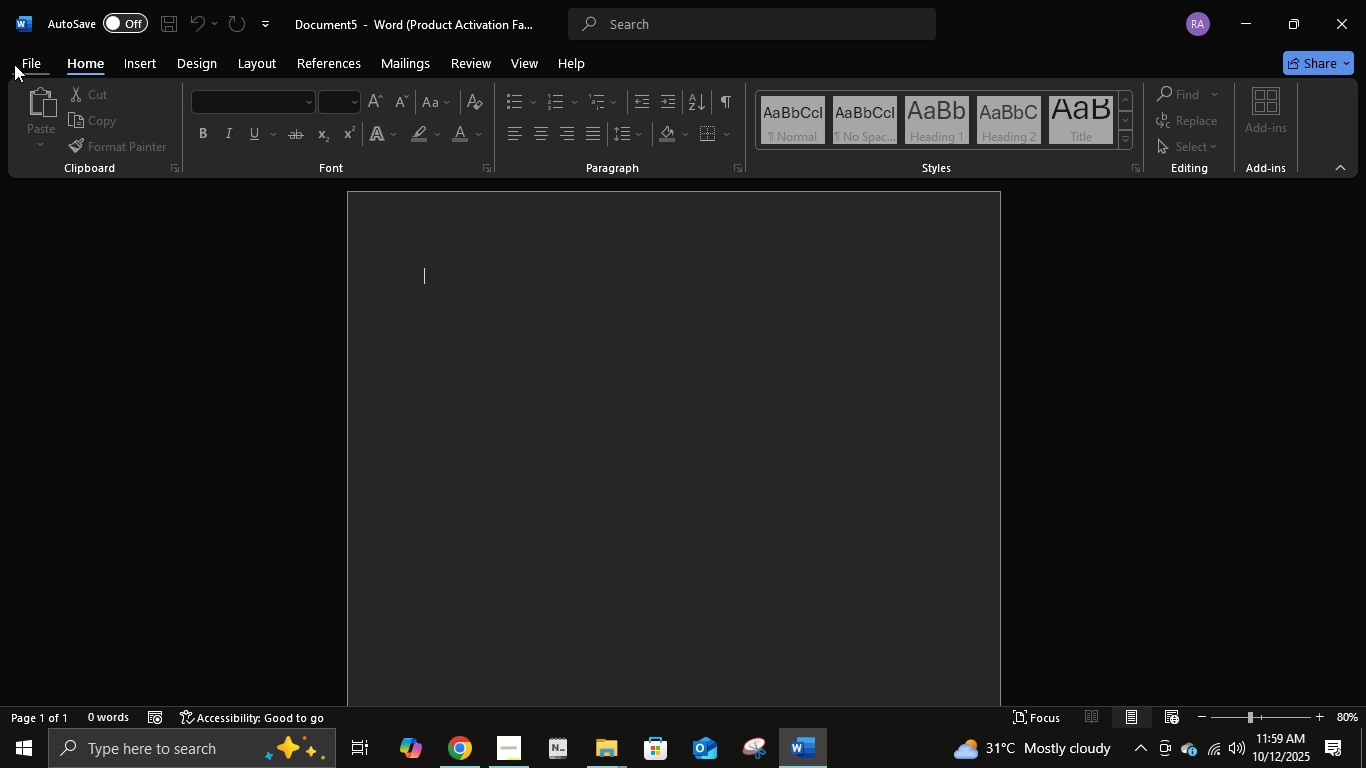 
left_click([14, 64])
 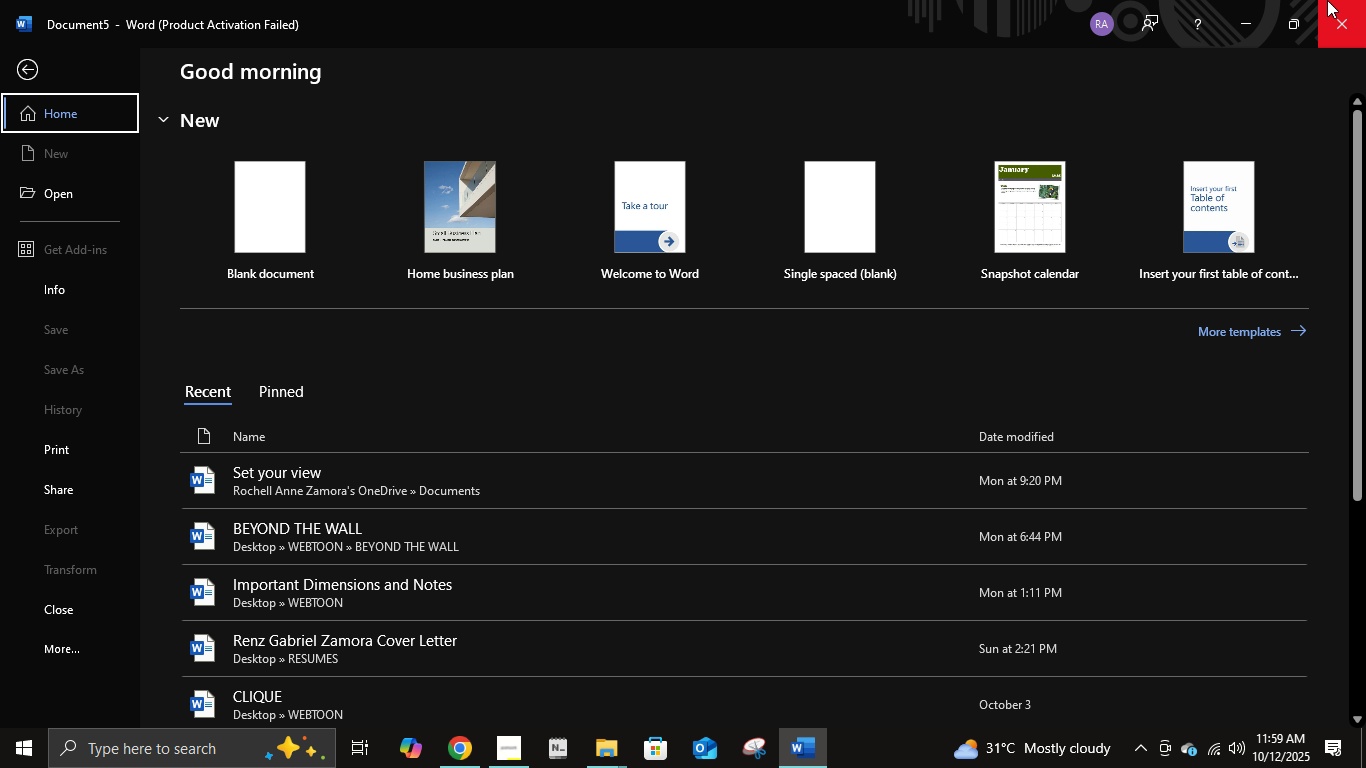 
double_click([1327, 0])
 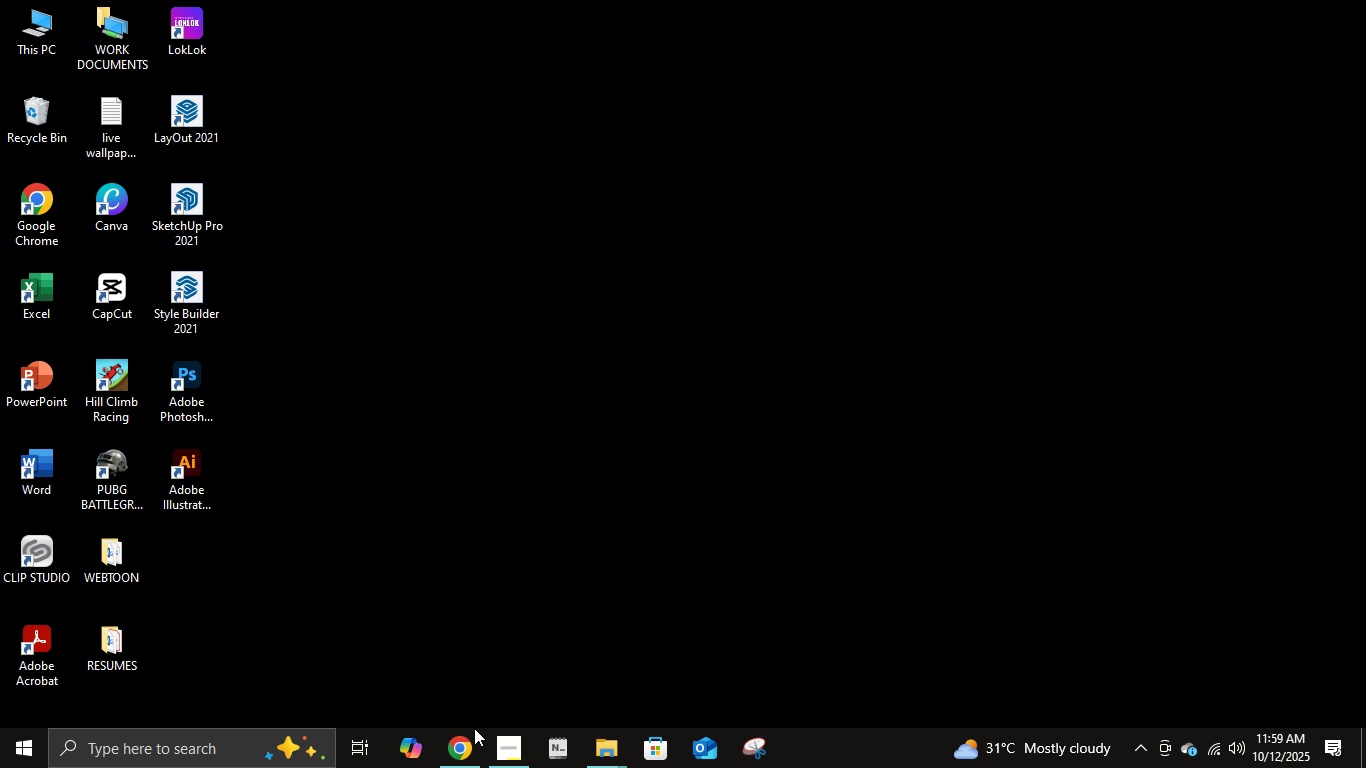 
double_click([451, 761])
 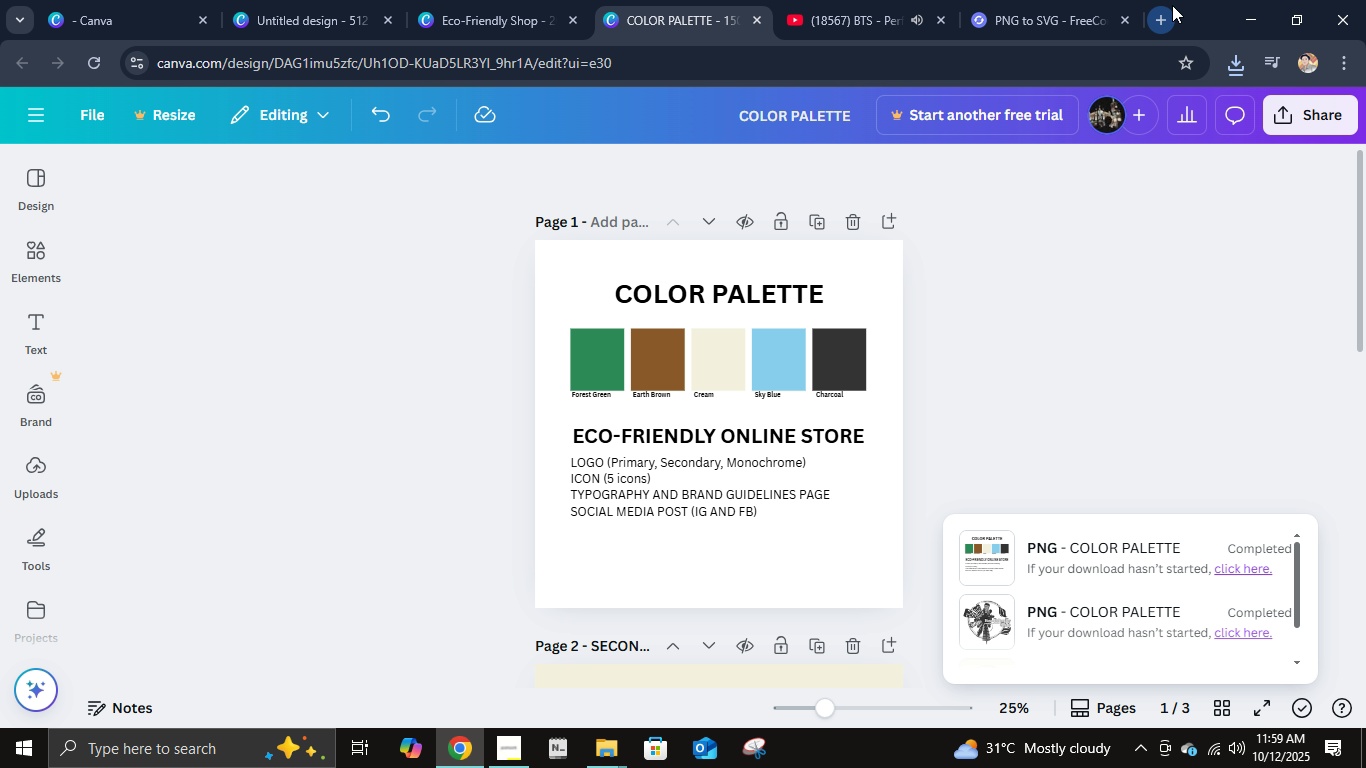 
left_click([1172, 5])
 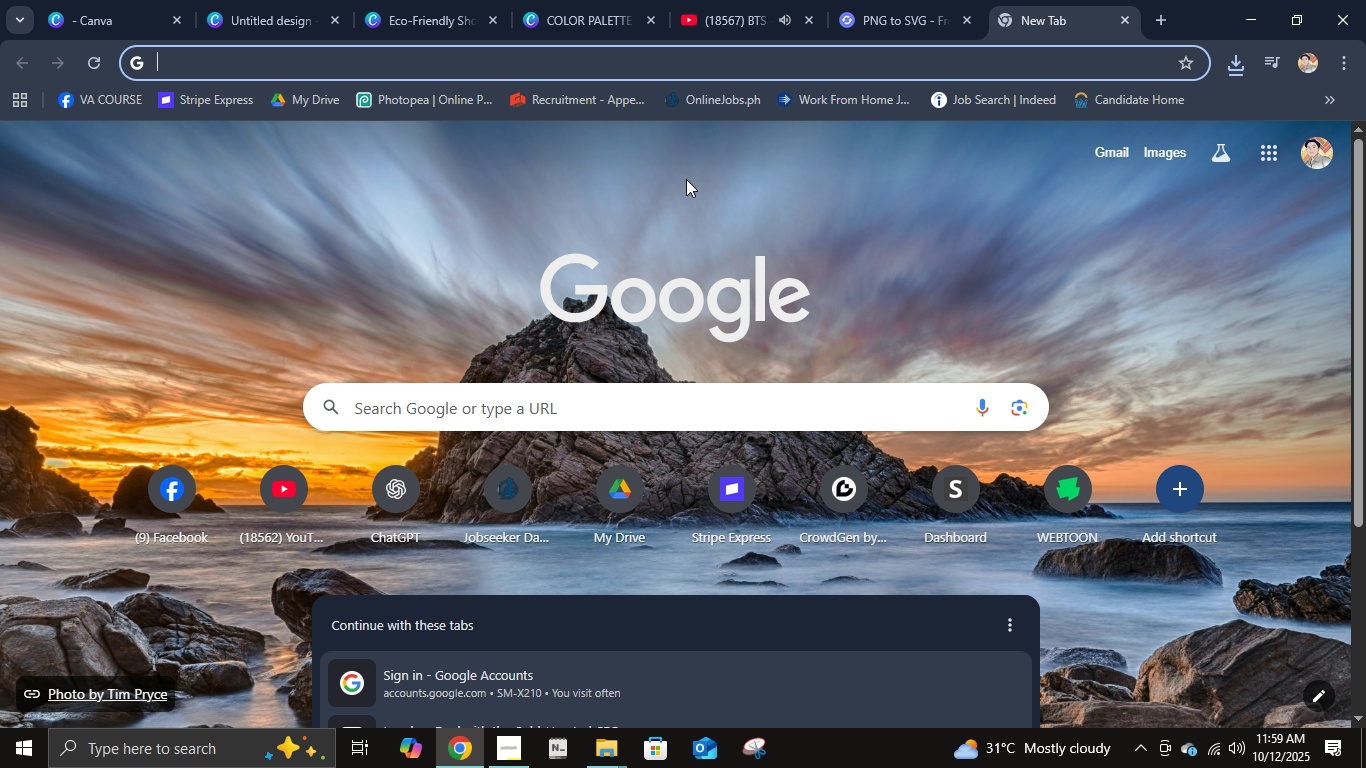 
type(WORD)
key(Backspace)
key(Backspace)
key(Backspace)
key(Backspace)
type(GOOL)
key(Backspace)
type(GLE WORD)
 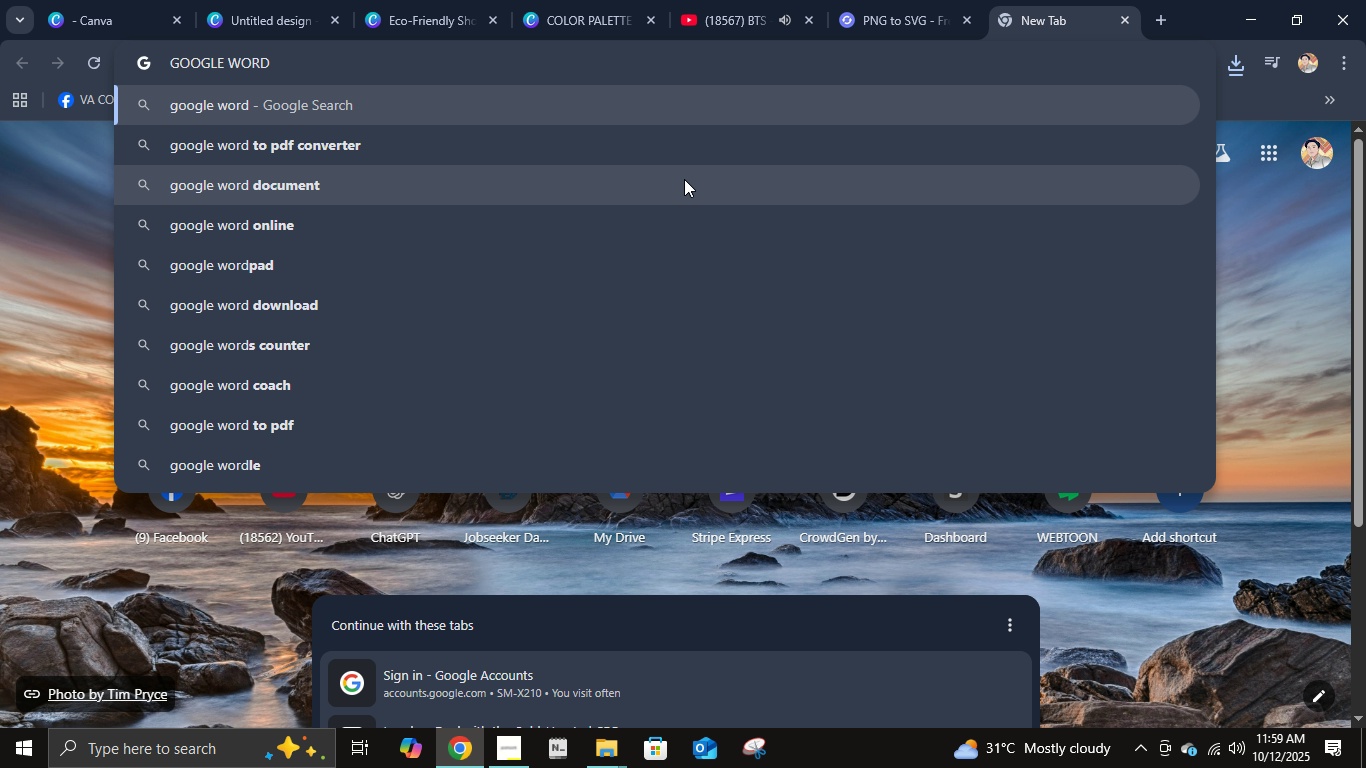 
key(Enter)
 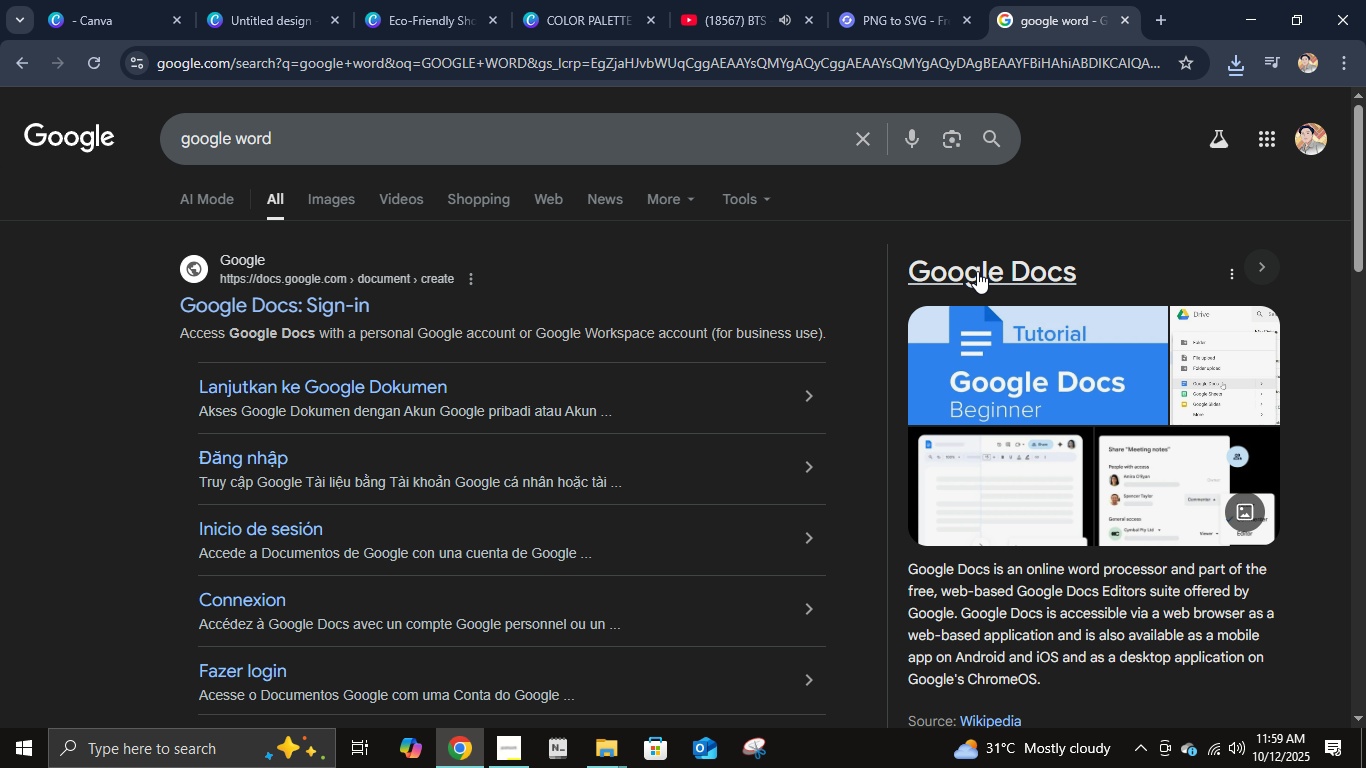 
left_click([1020, 276])
 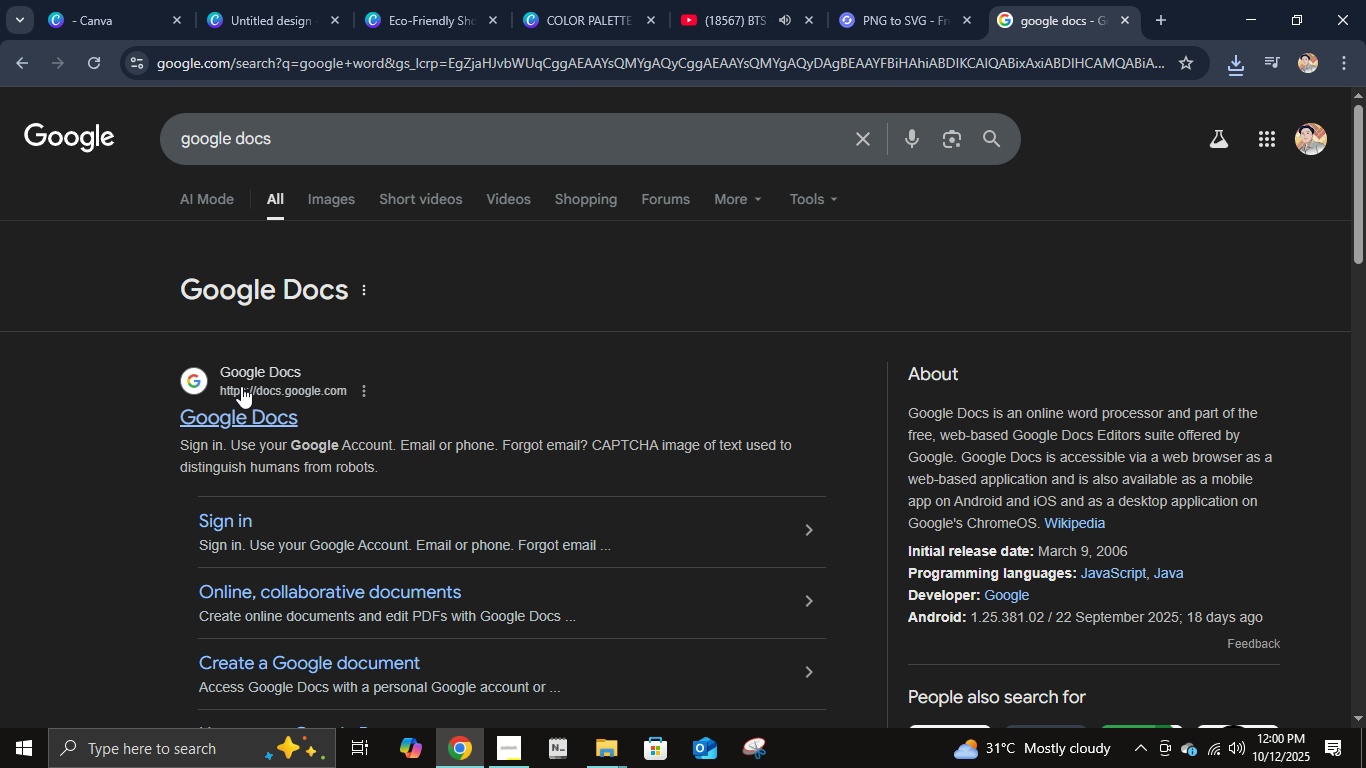 
left_click([251, 424])
 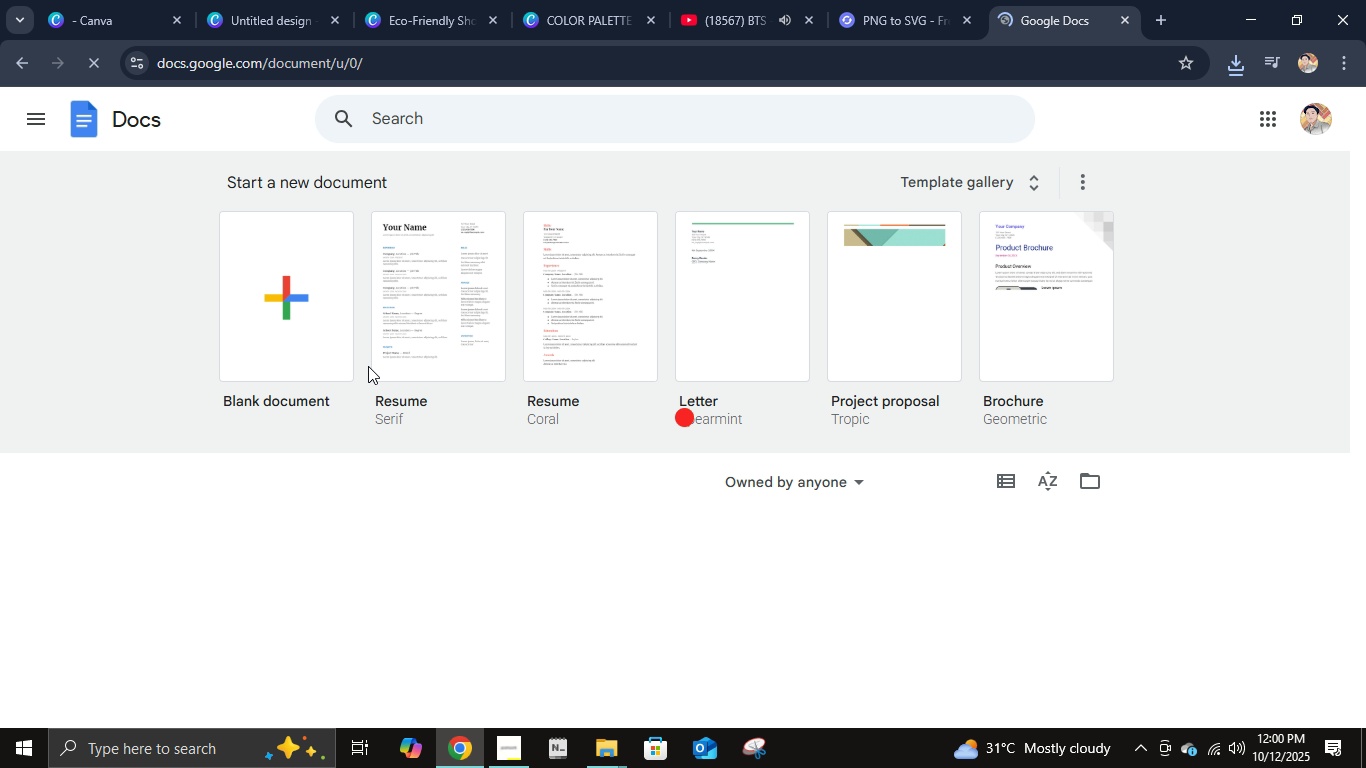 
left_click([239, 348])
 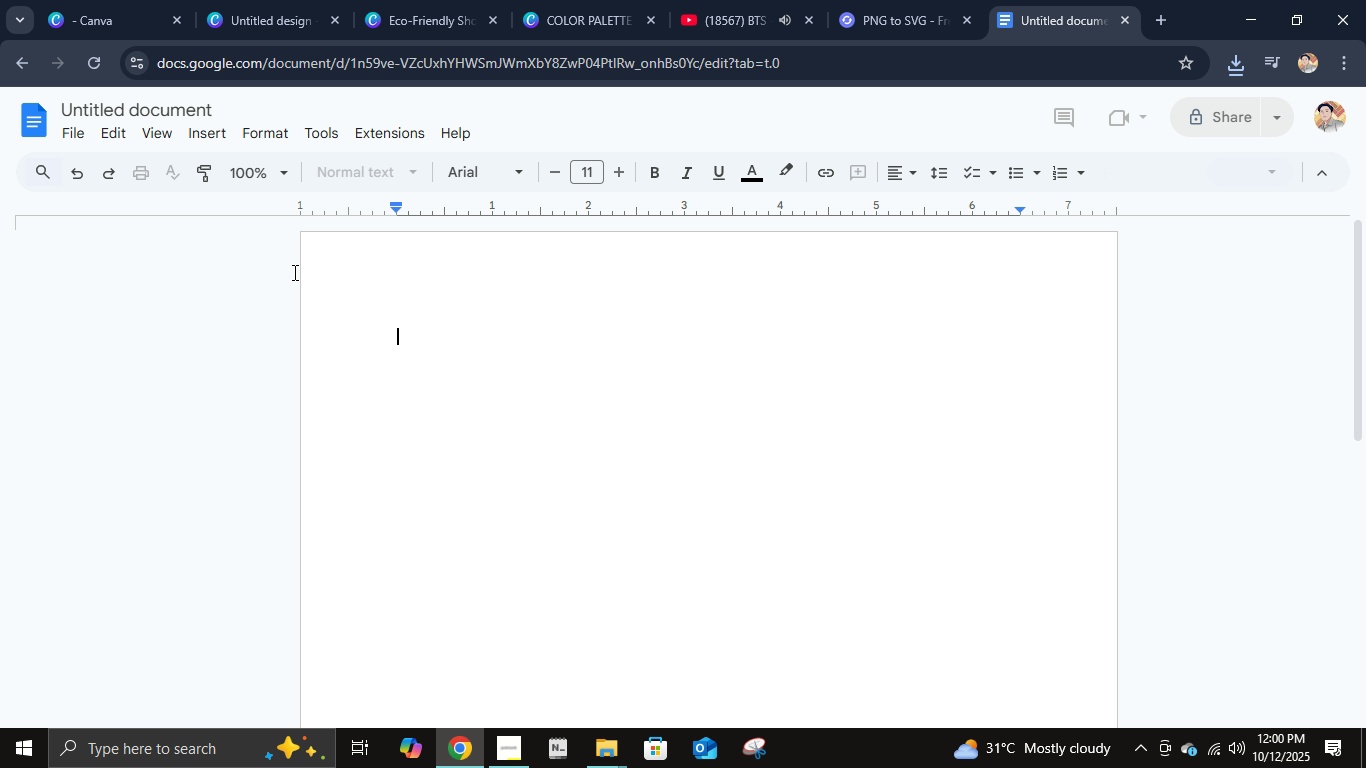 
wait(5.16)
 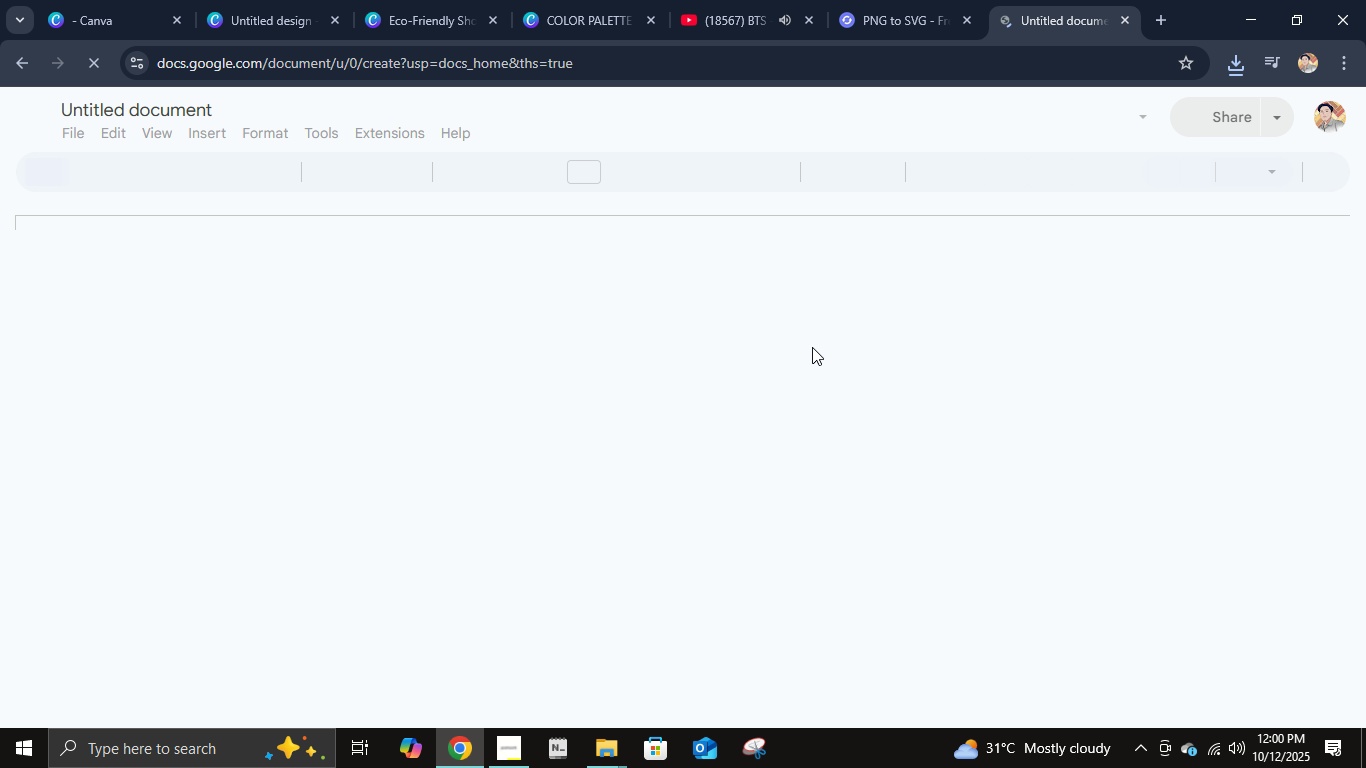 
left_click([222, 129])
 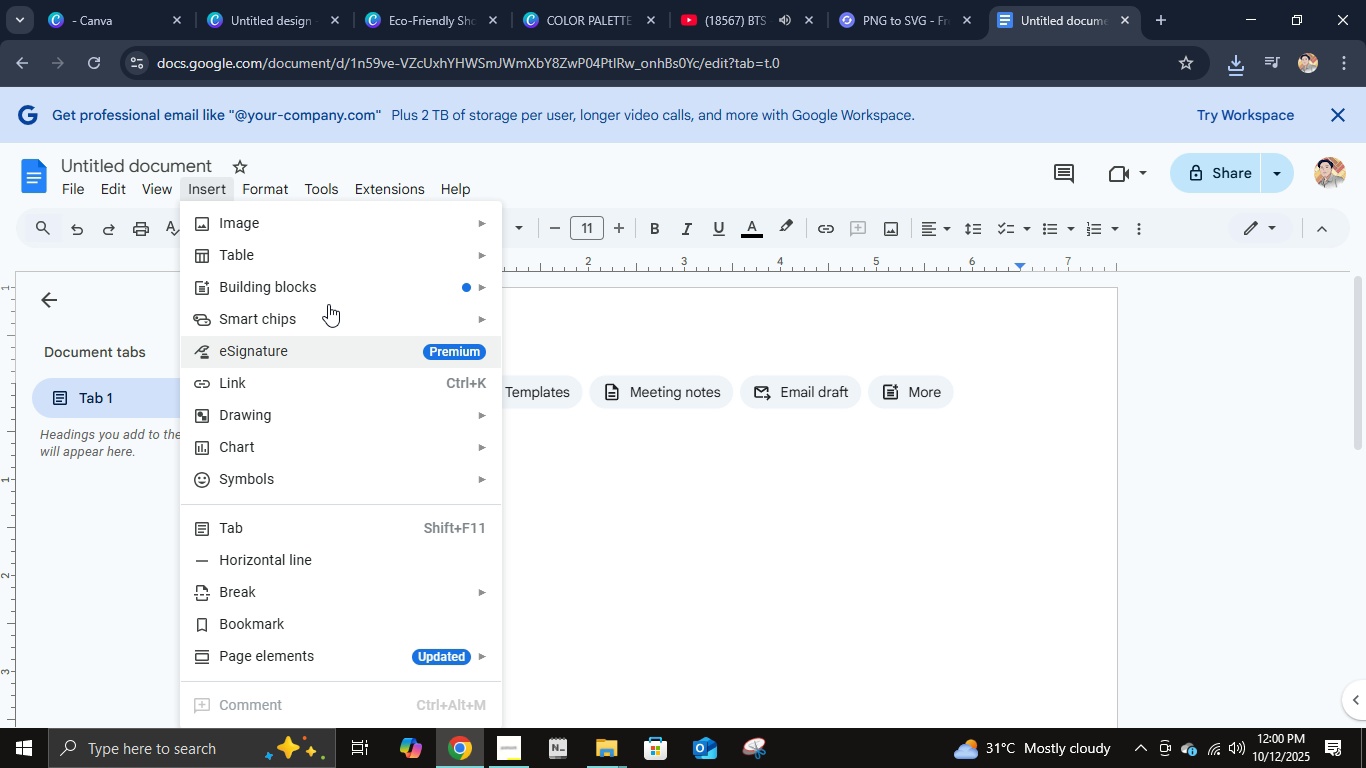 
left_click([301, 224])
 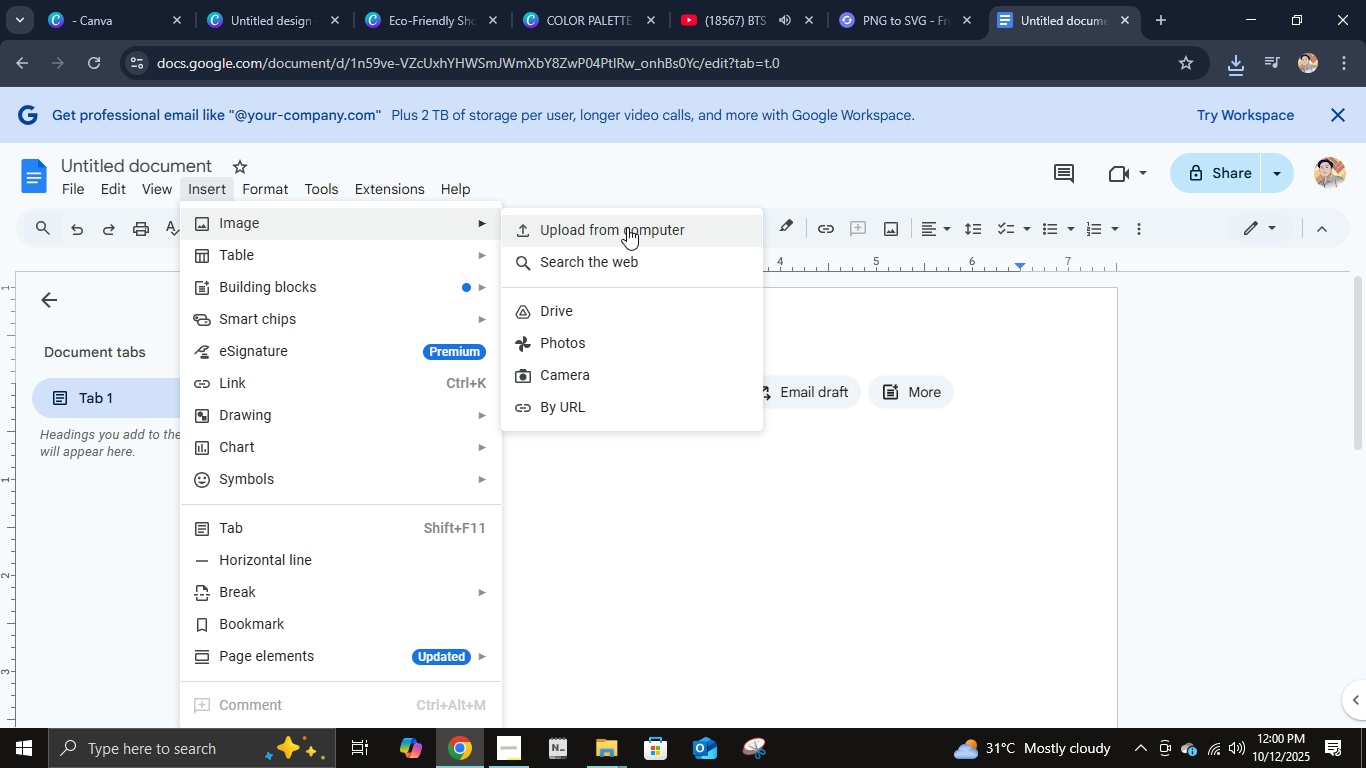 
double_click([627, 226])
 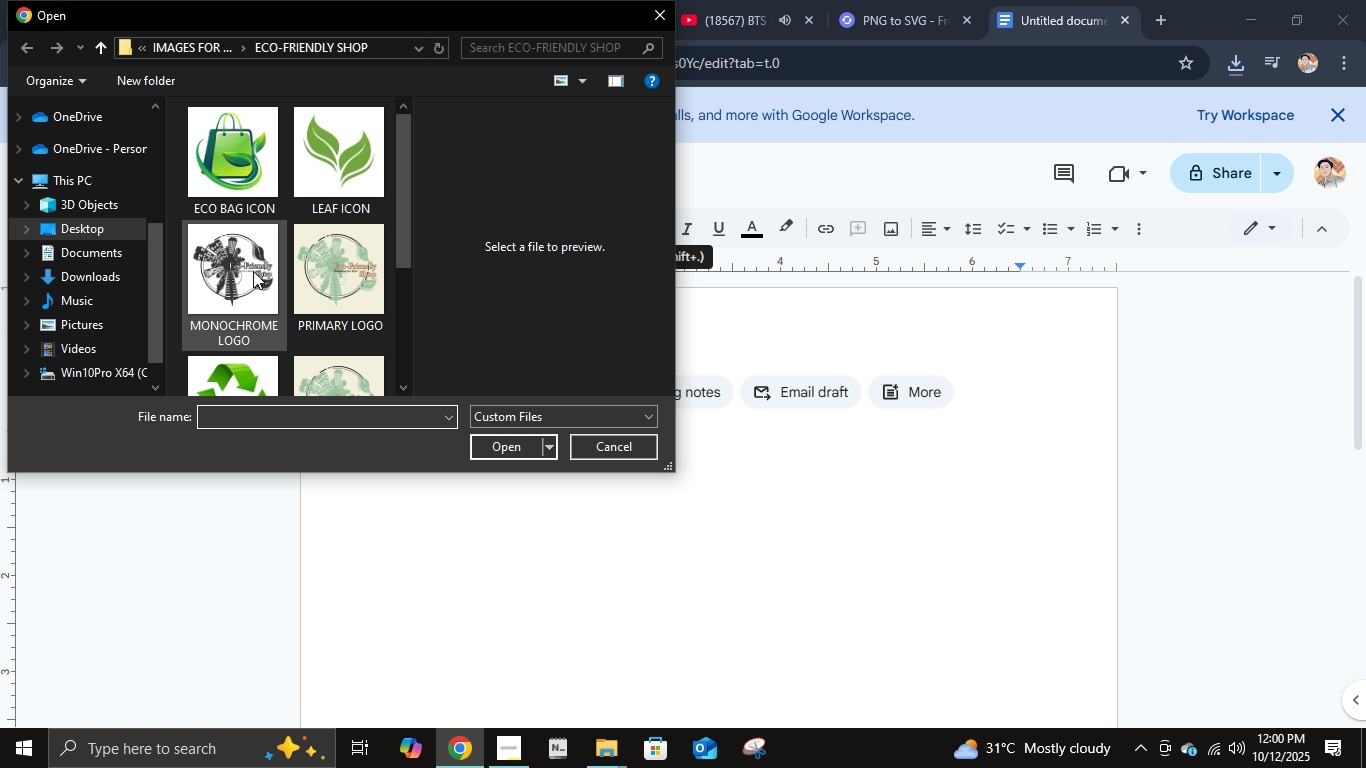 
scroll: coordinate [106, 194], scroll_direction: up, amount: 8.0
 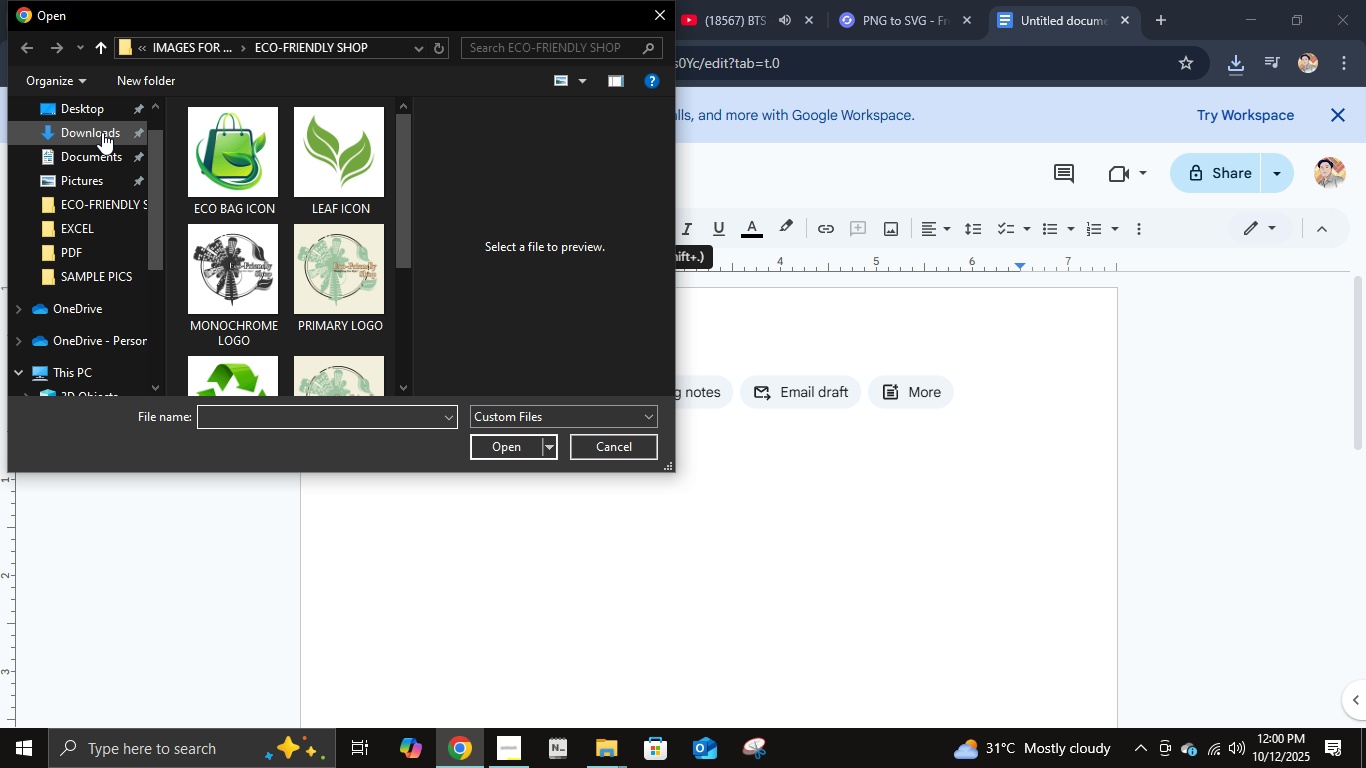 
double_click([102, 132])
 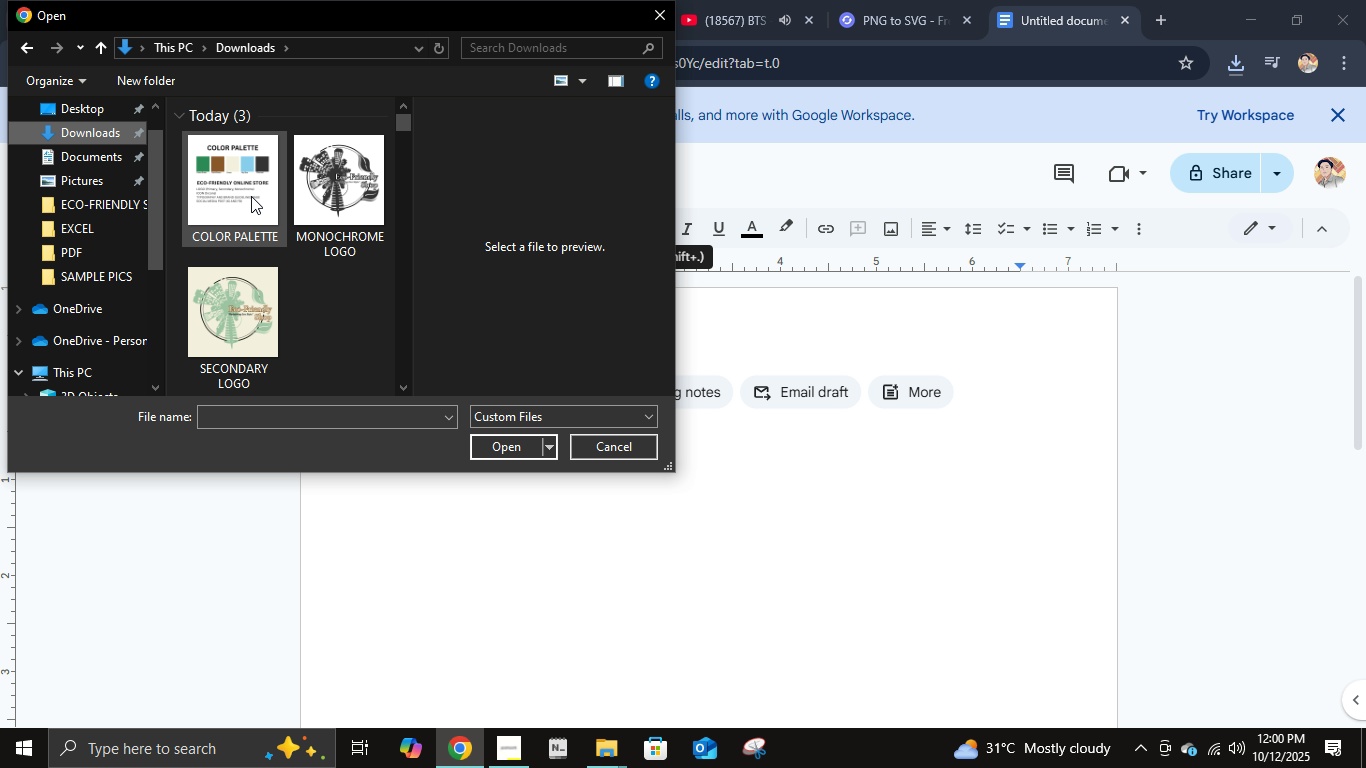 
double_click([251, 196])
 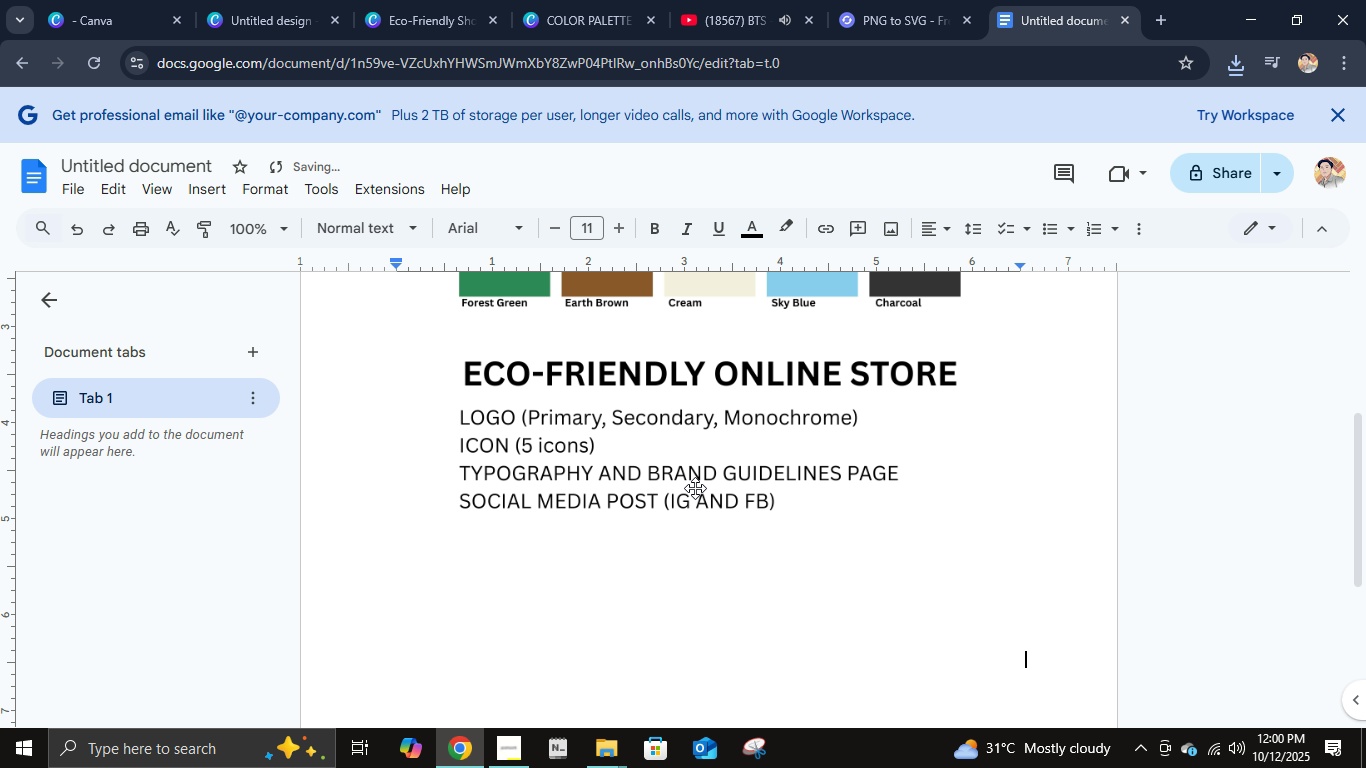 
scroll: coordinate [701, 489], scroll_direction: up, amount: 5.0
 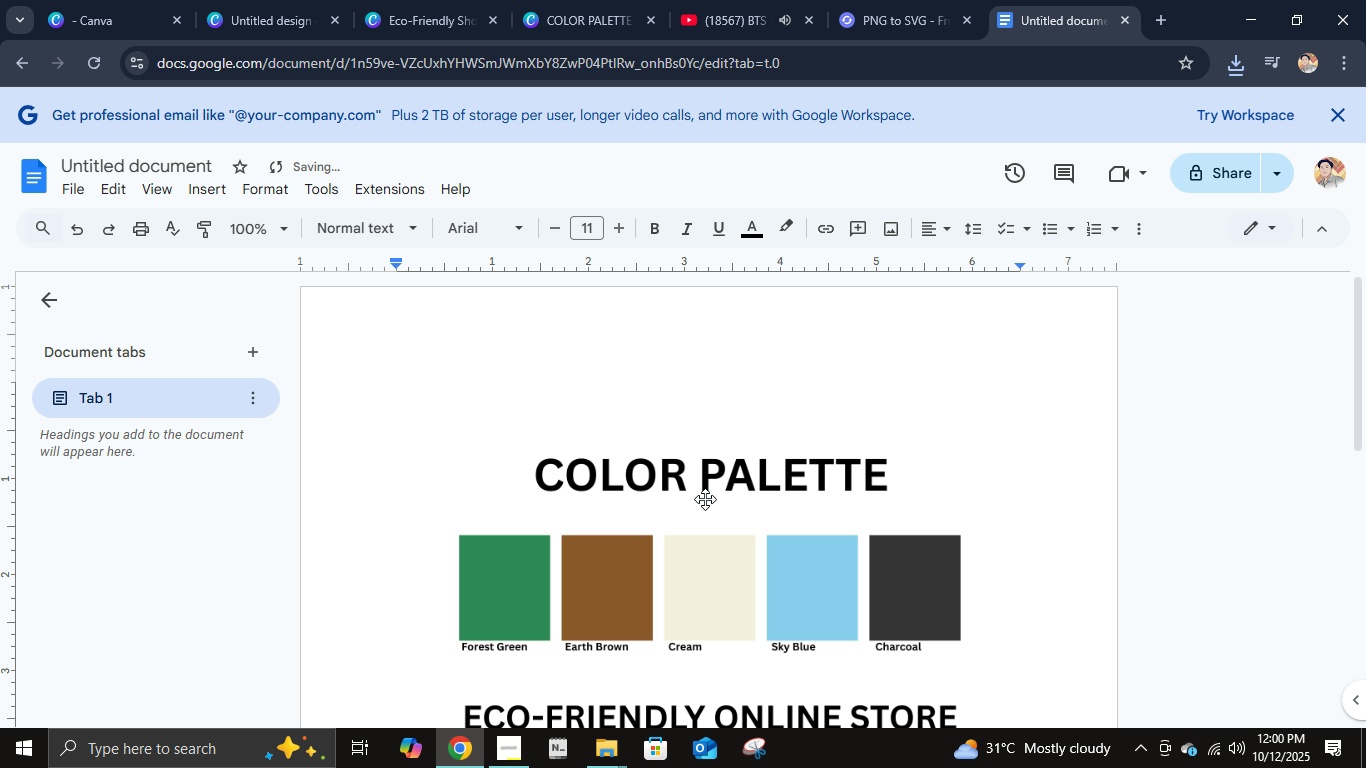 
scroll: coordinate [705, 499], scroll_direction: down, amount: 3.0
 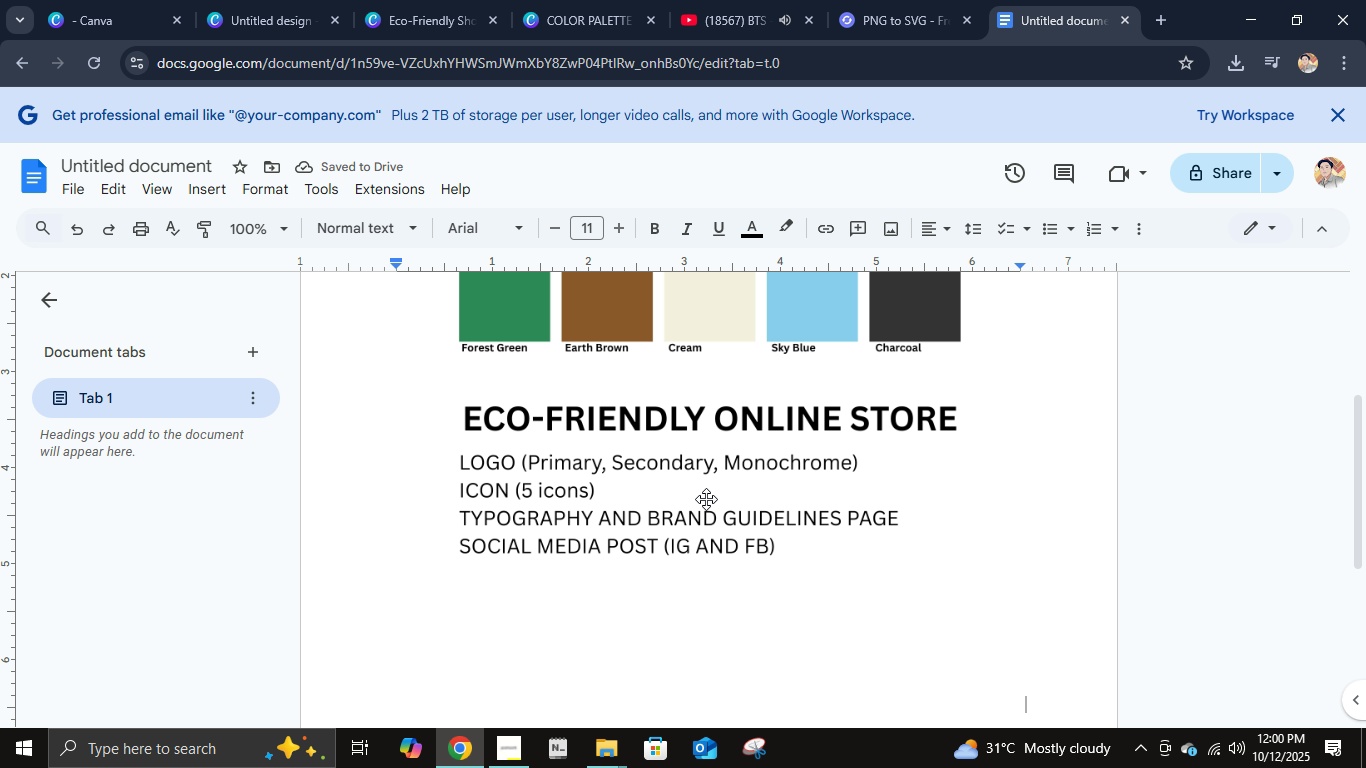 
scroll: coordinate [706, 499], scroll_direction: up, amount: 1.0
 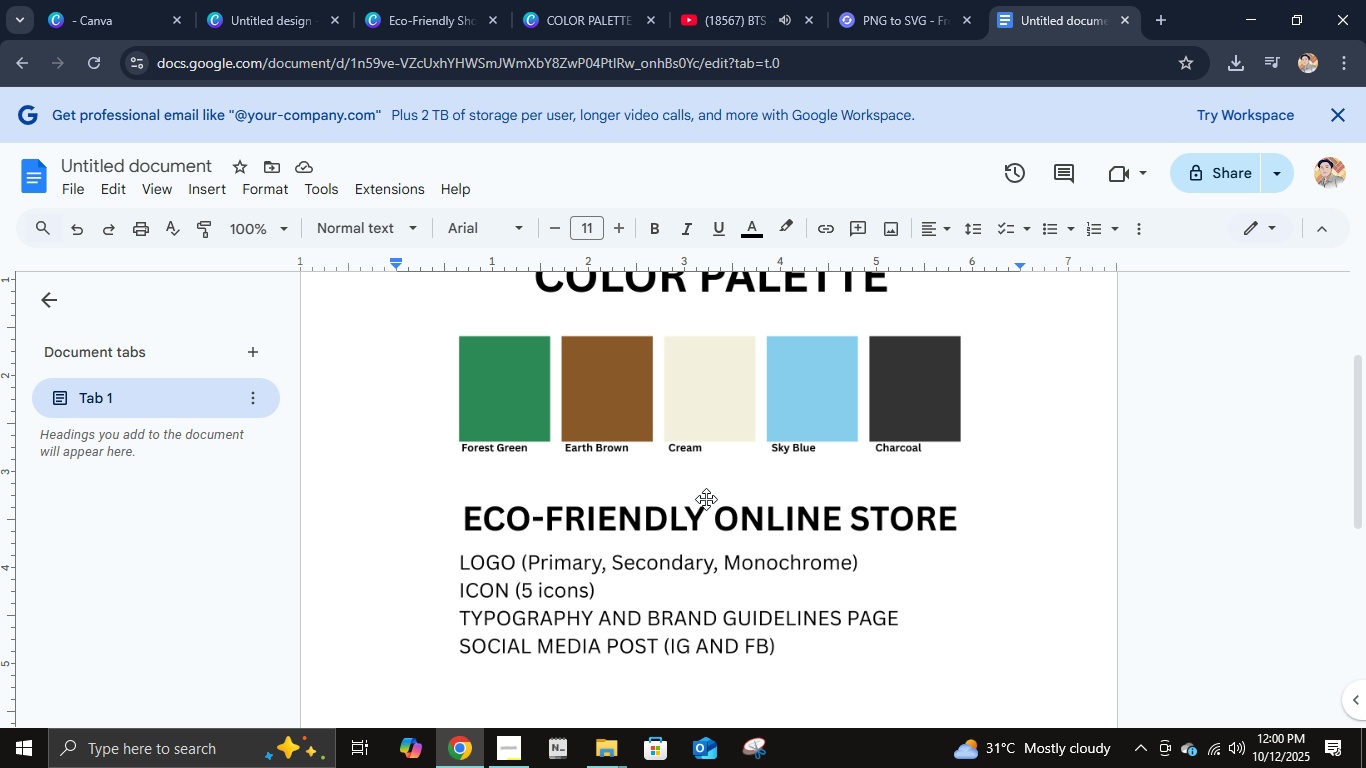 
scroll: coordinate [706, 499], scroll_direction: down, amount: 1.0
 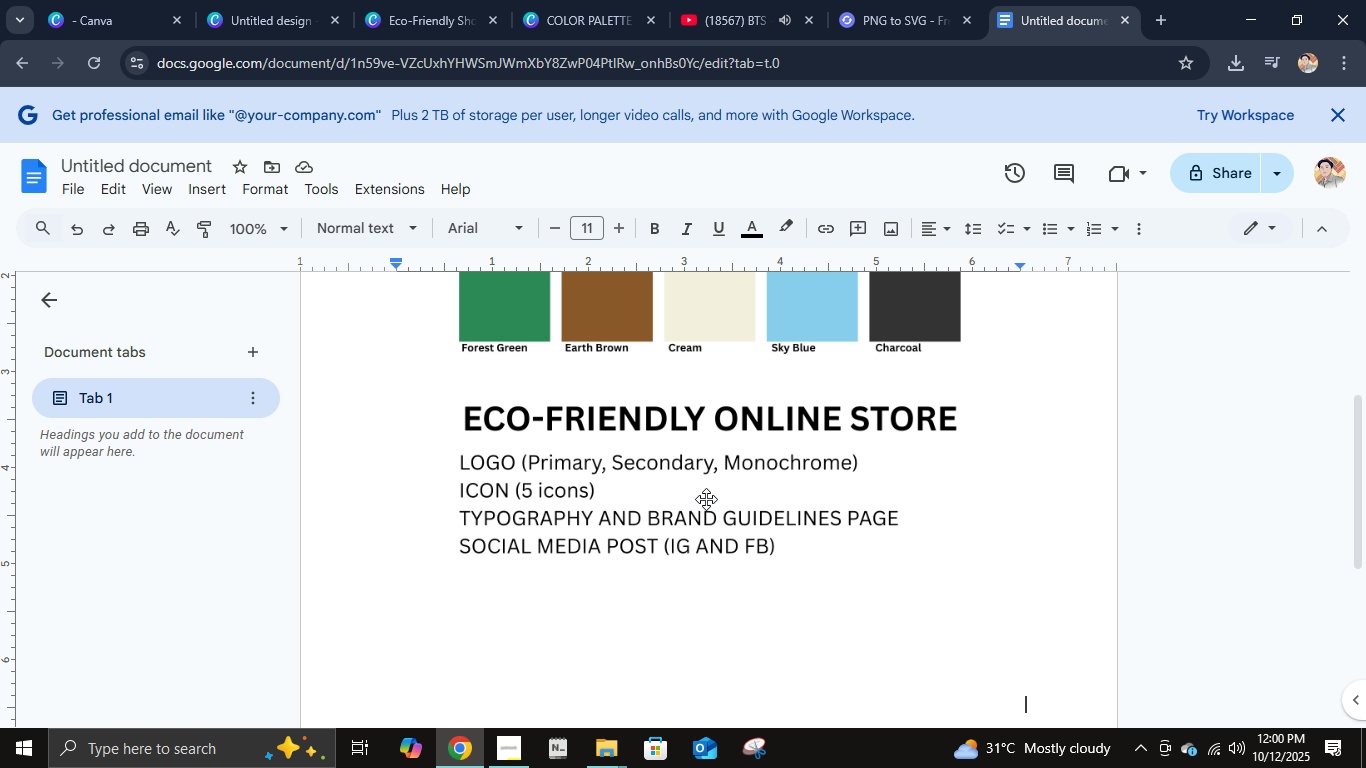 
scroll: coordinate [706, 499], scroll_direction: up, amount: 3.0
 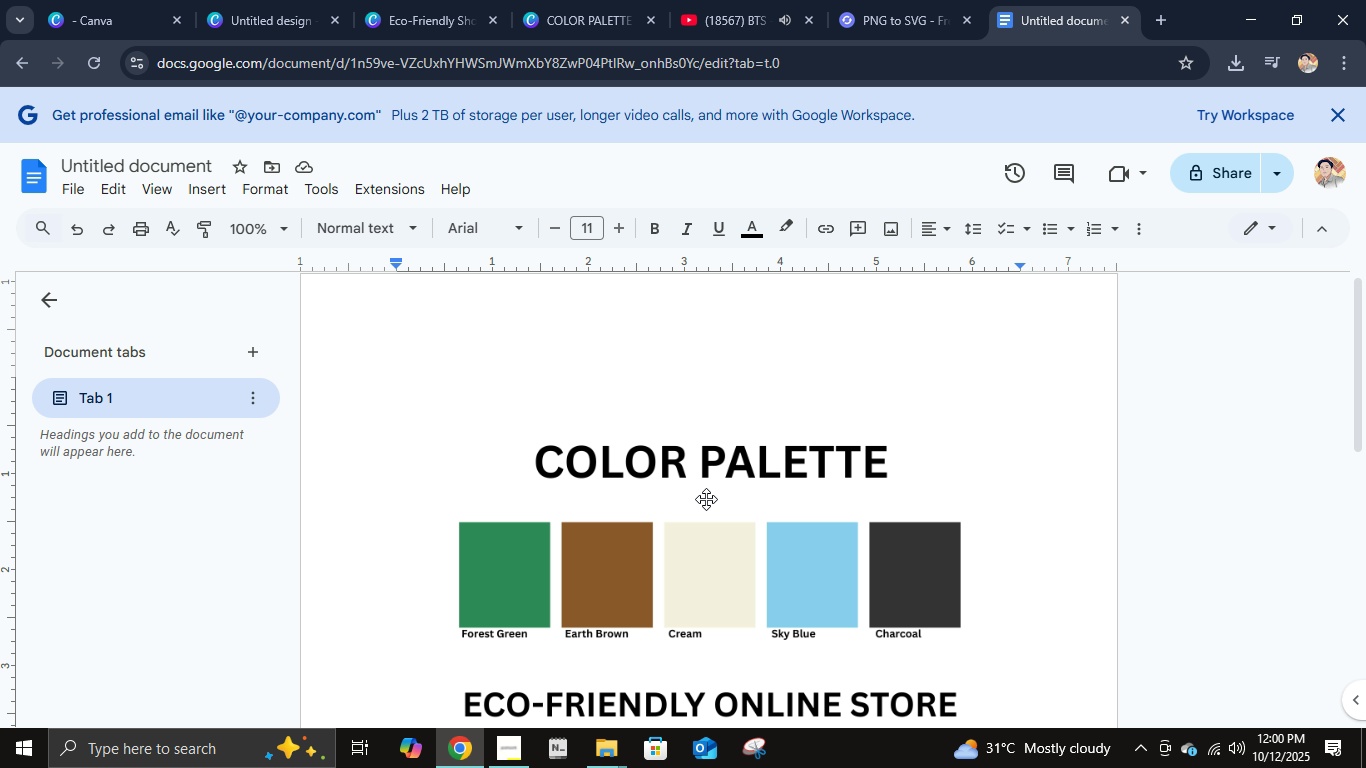 
scroll: coordinate [705, 498], scroll_direction: down, amount: 7.0
 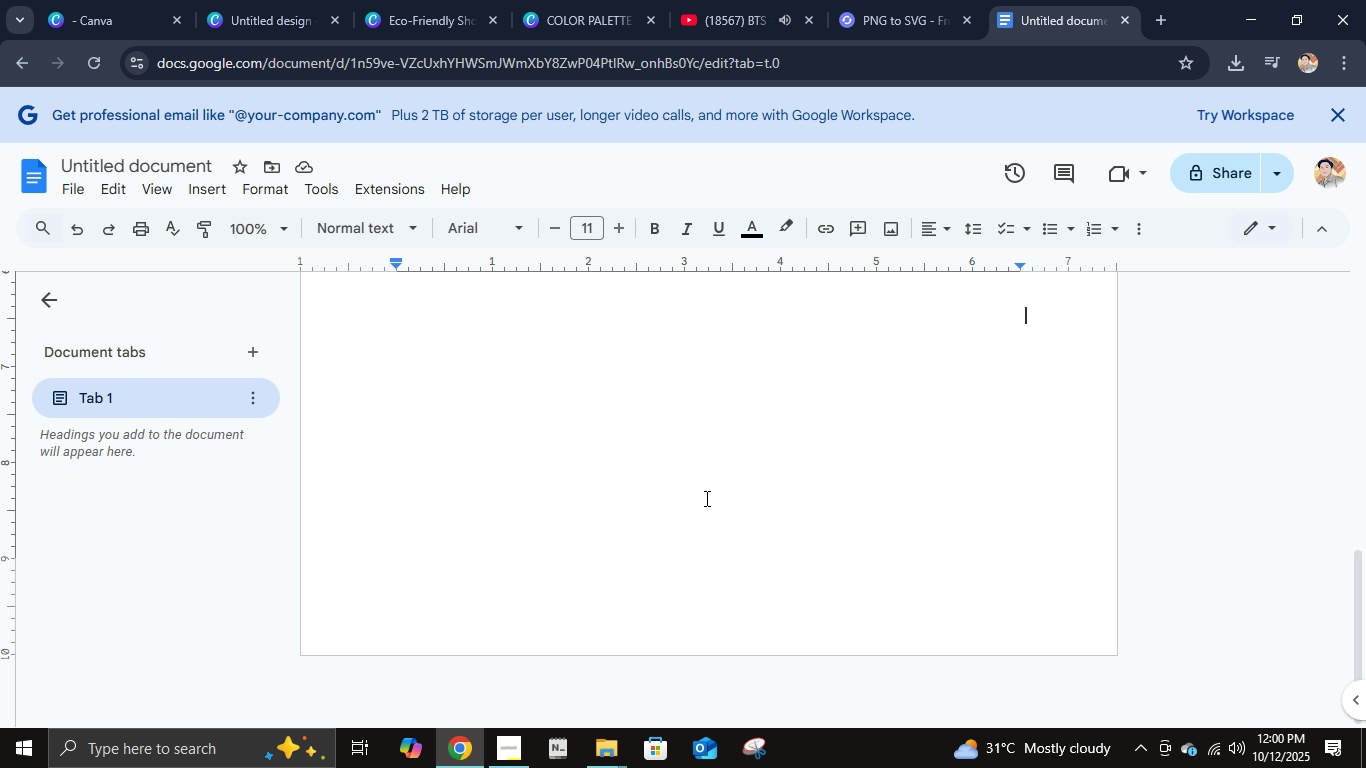 
scroll: coordinate [705, 498], scroll_direction: up, amount: 7.0
 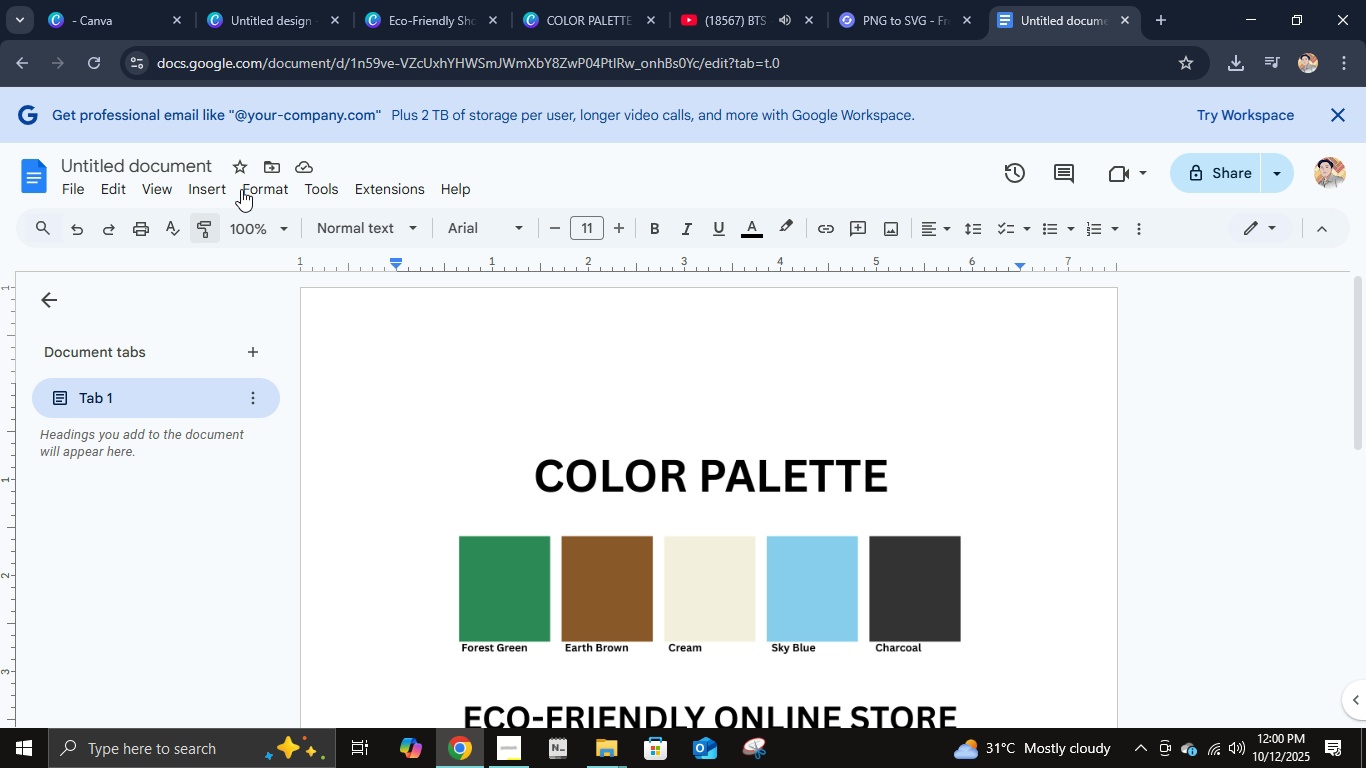 
left_click([244, 189])
 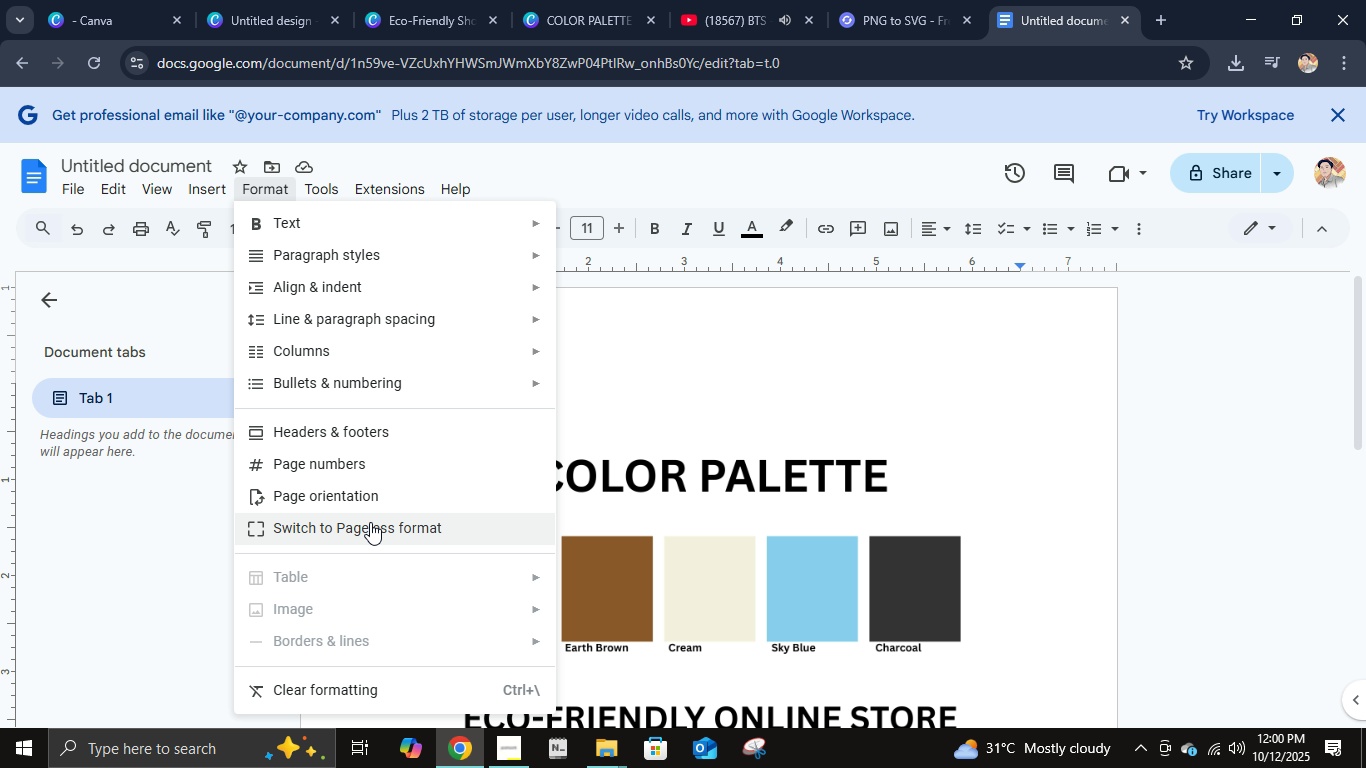 
left_click([375, 493])
 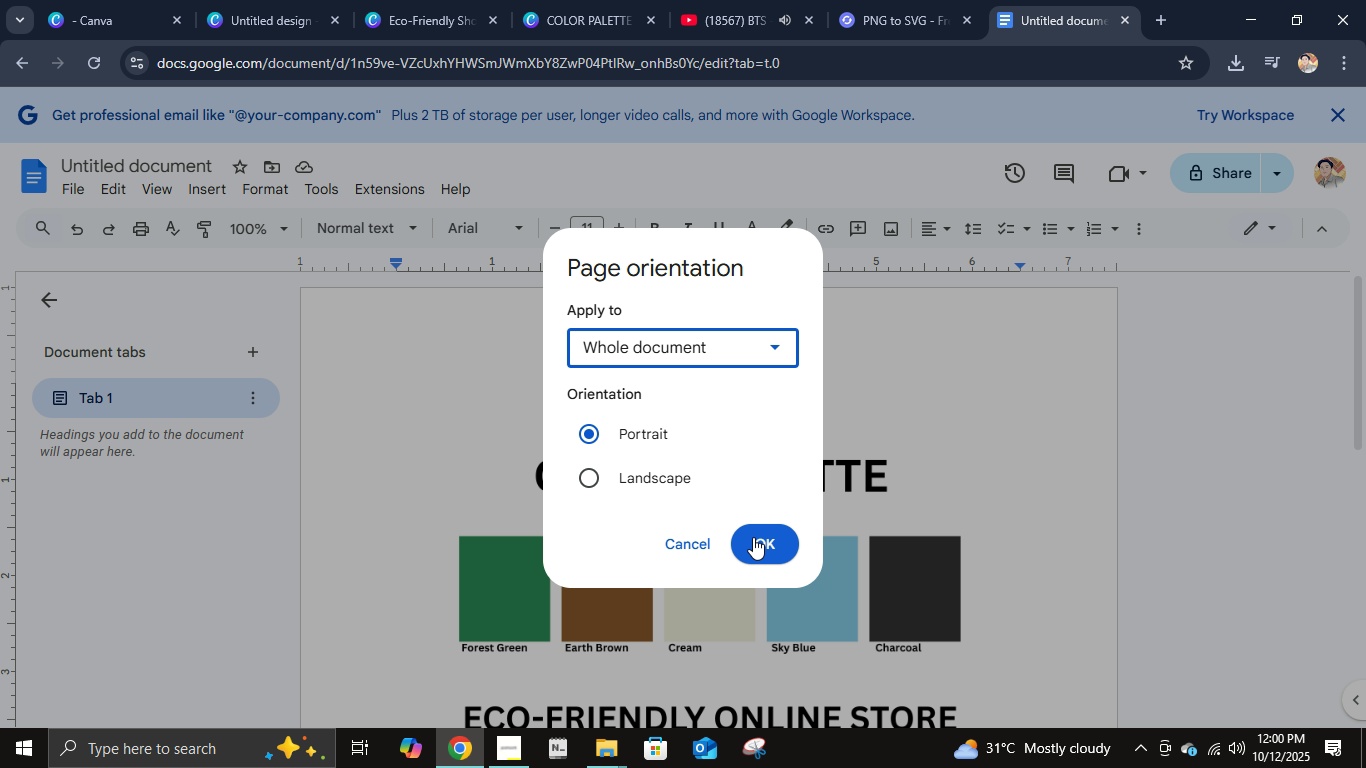 
left_click([753, 537])
 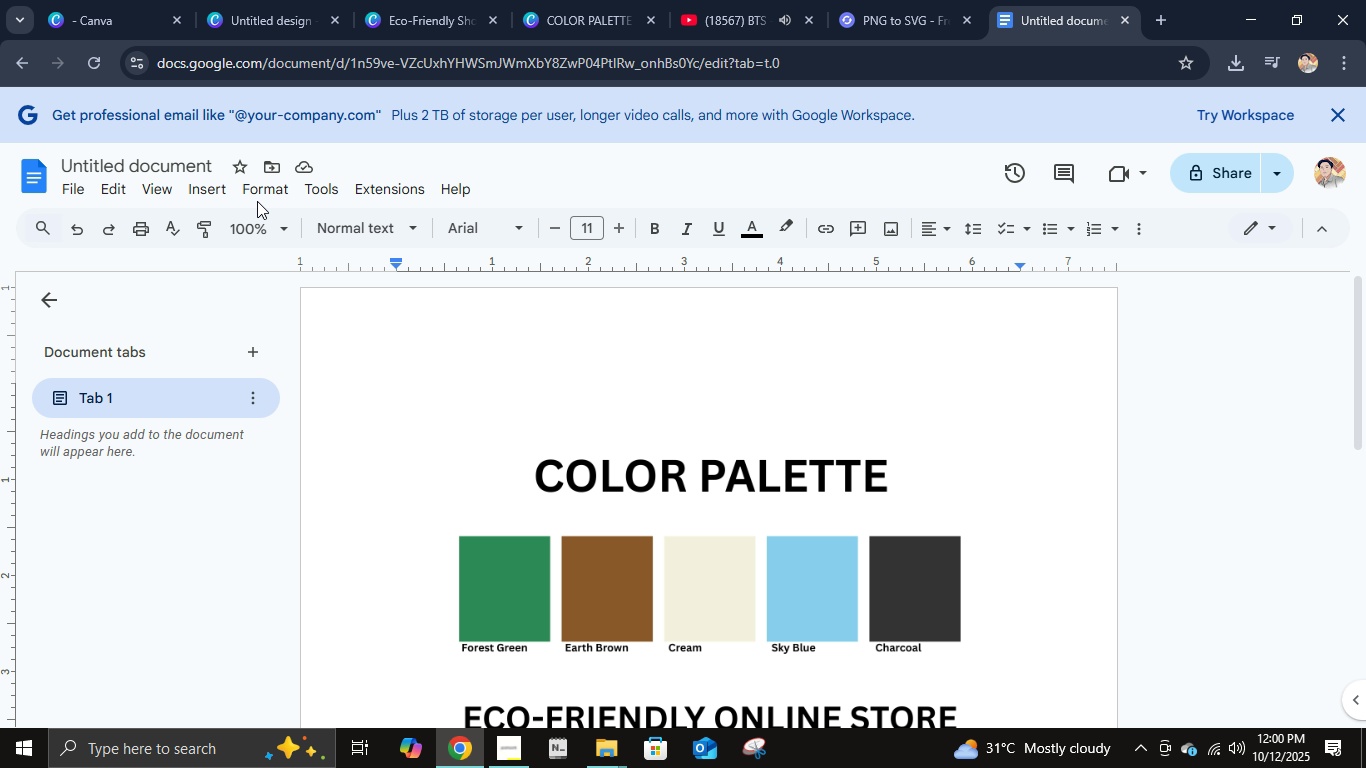 
left_click([257, 201])
 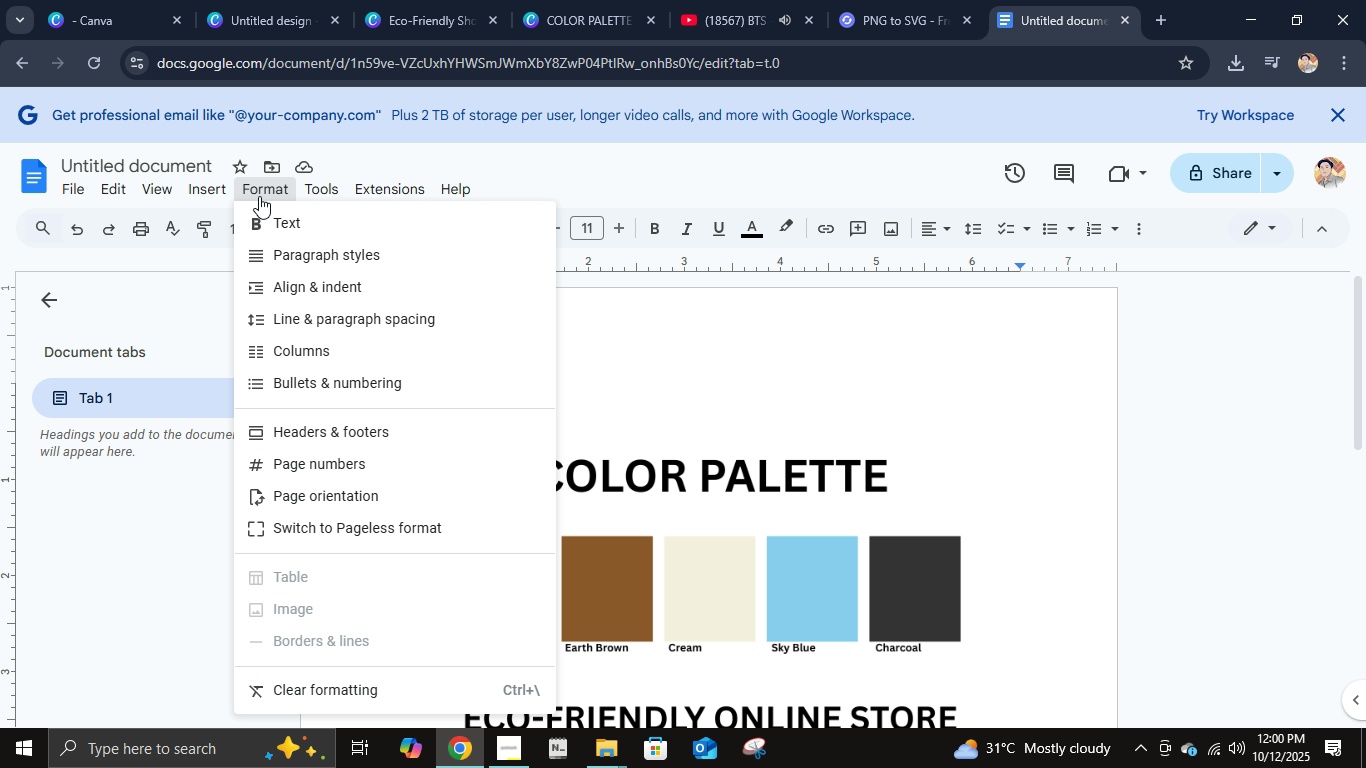 
left_click([259, 196])
 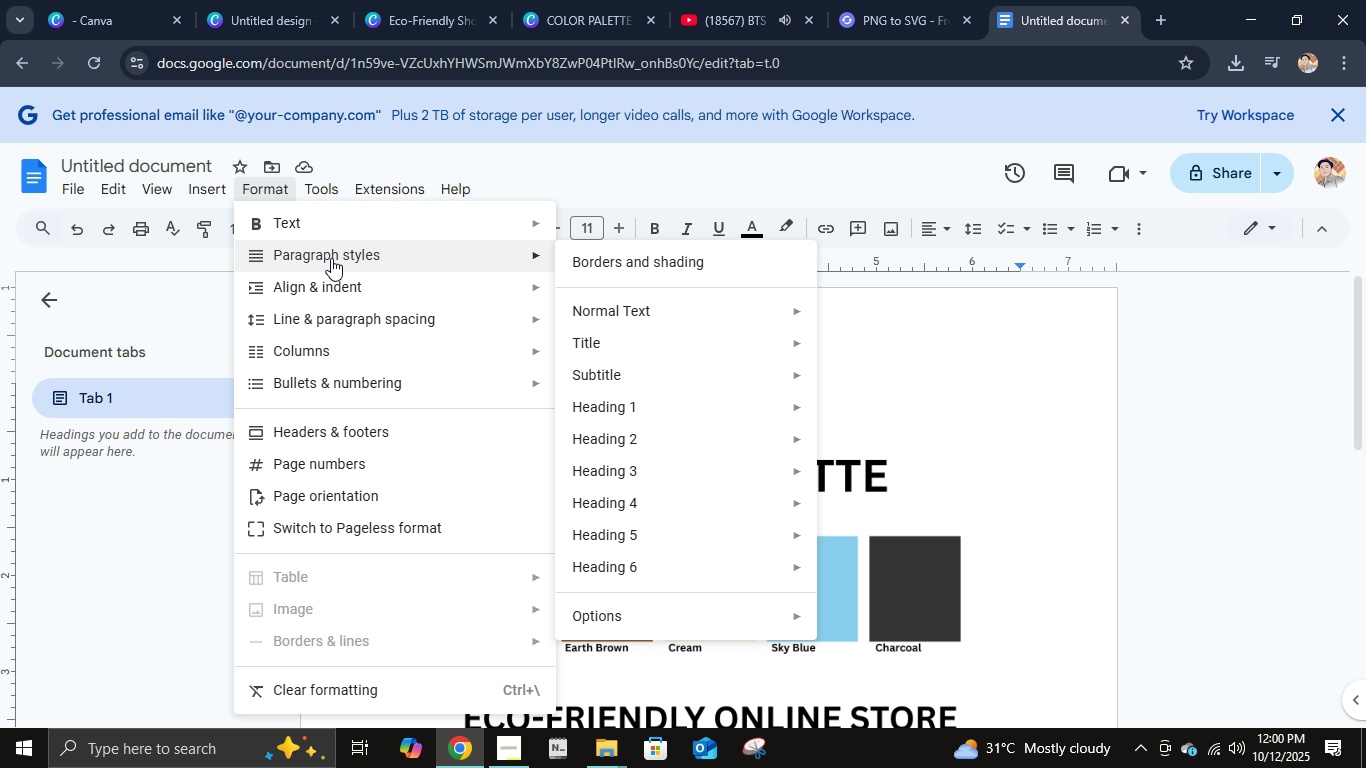 
wait(8.24)
 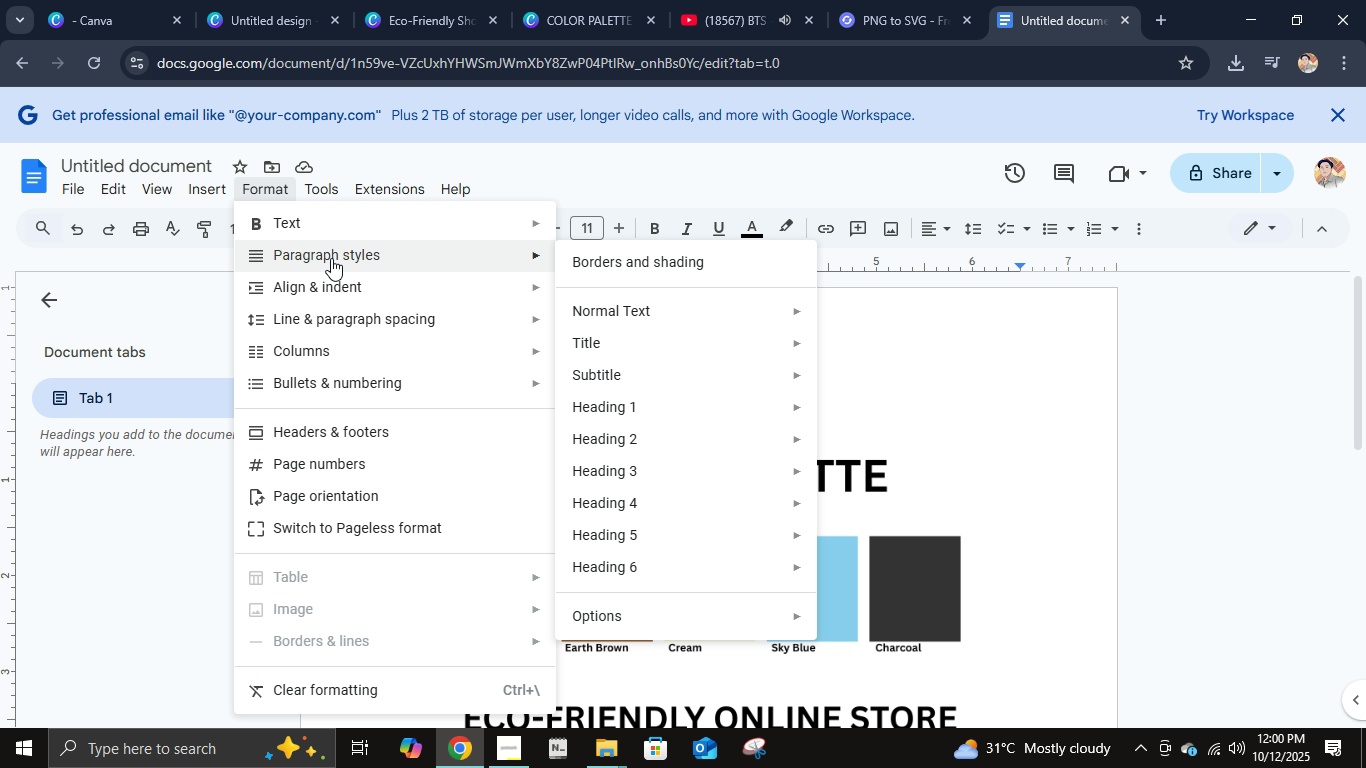 
scroll: coordinate [362, 528], scroll_direction: down, amount: 1.0
 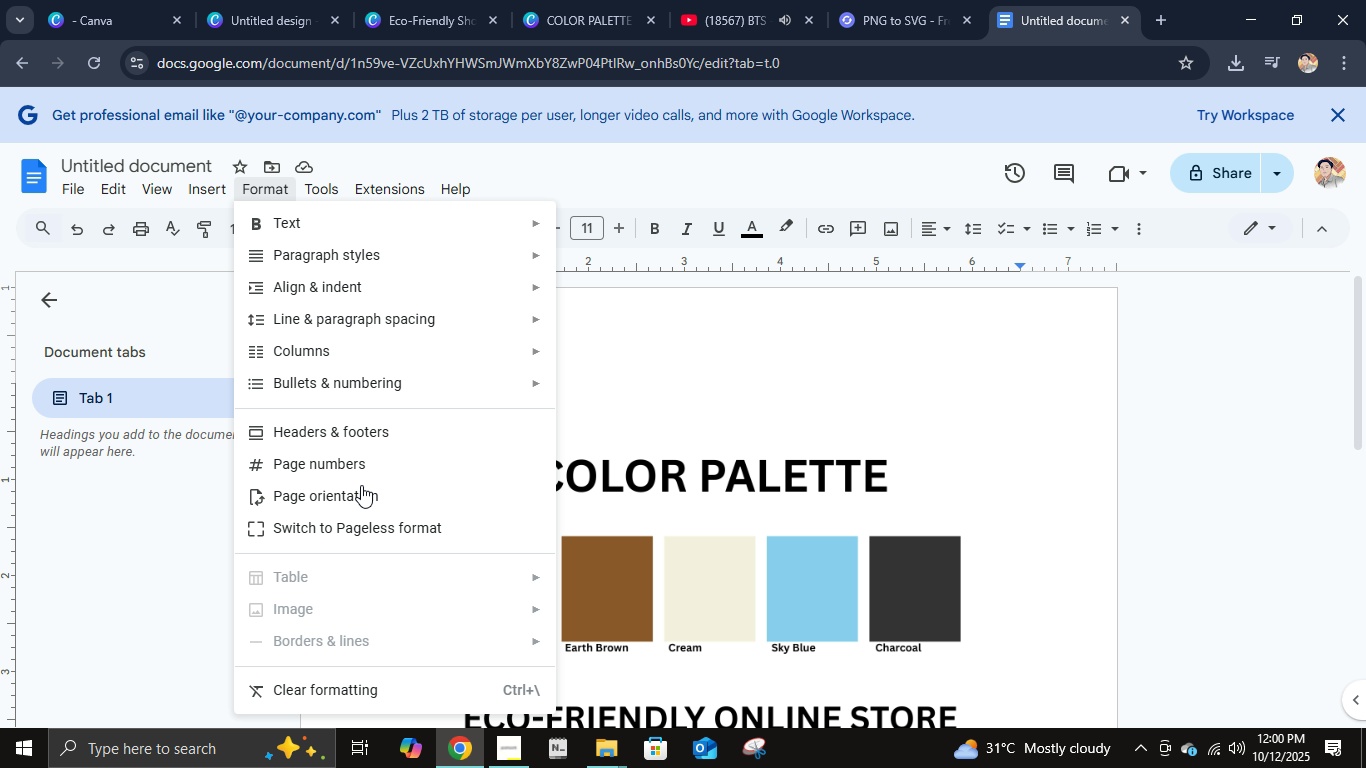 
mouse_move([338, 227])
 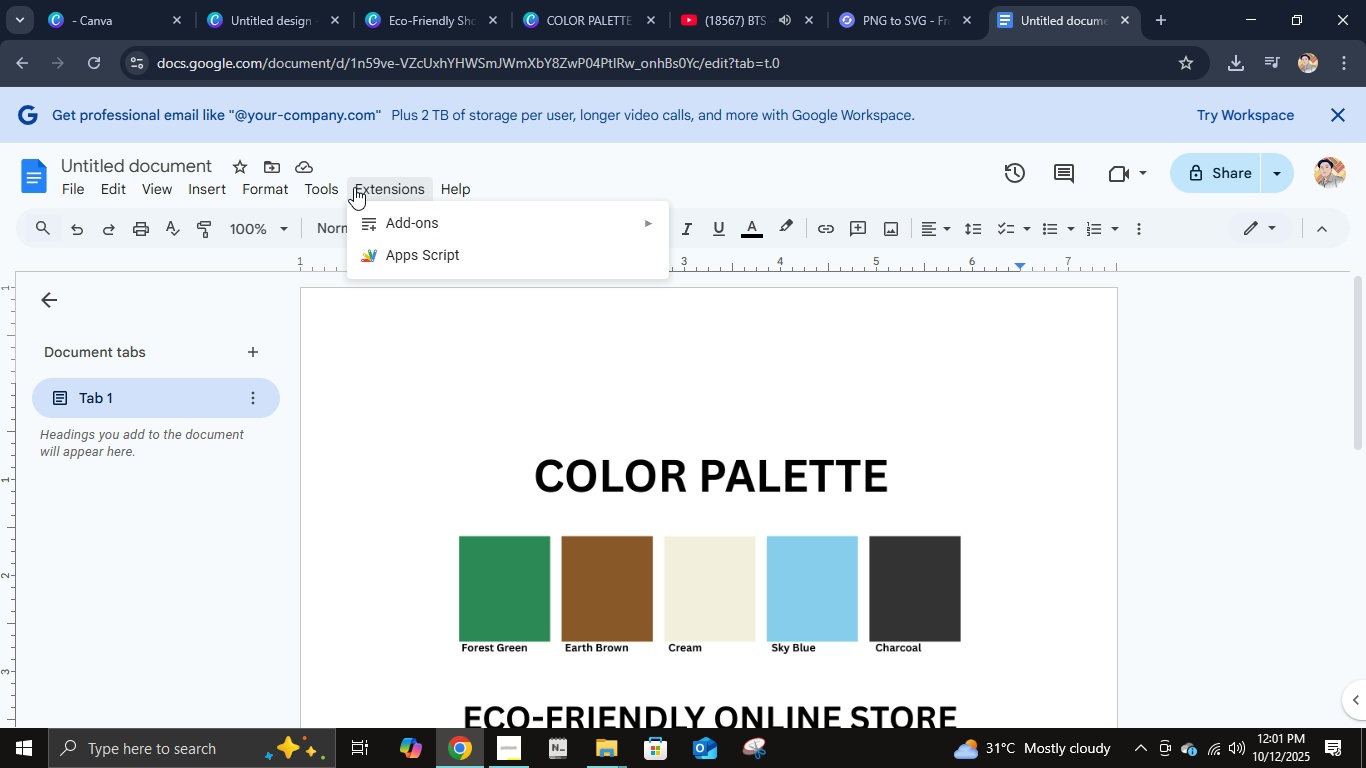 
mouse_move([150, 186])
 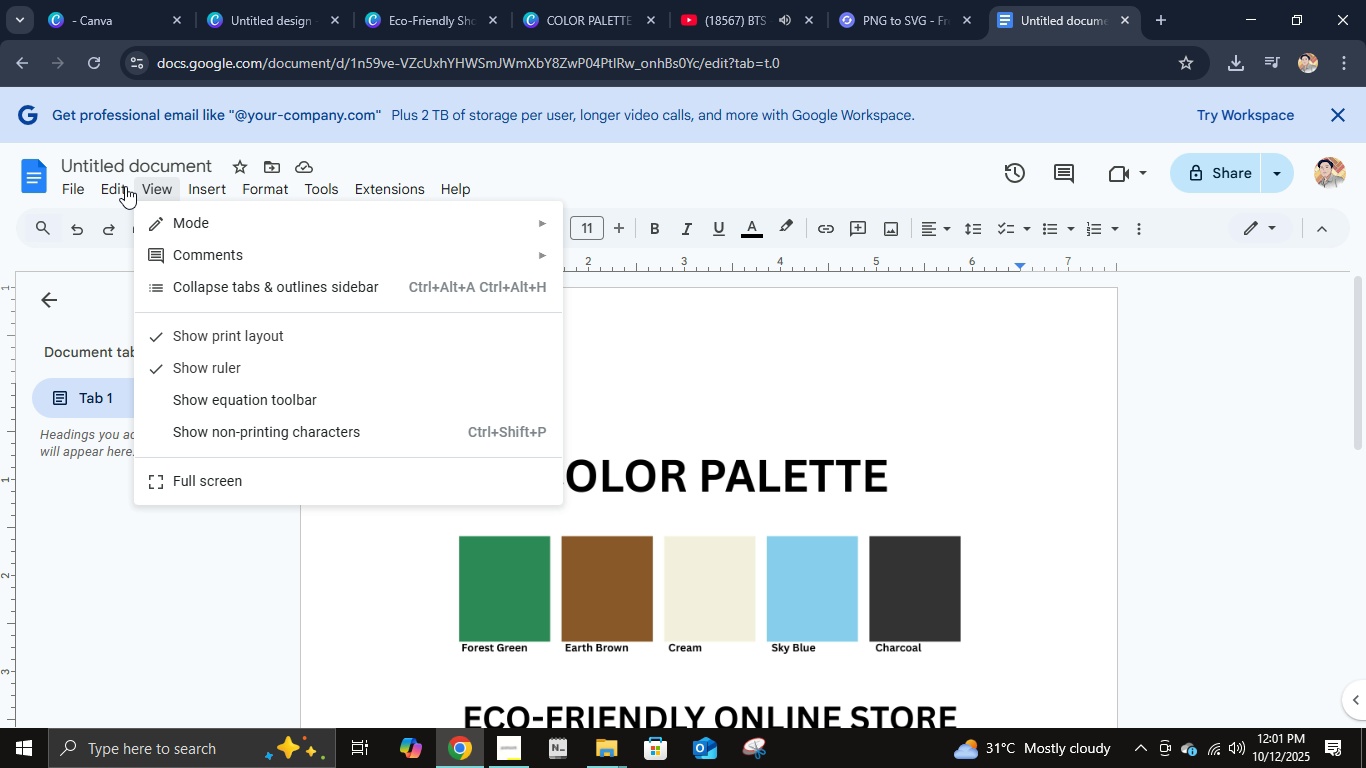 
mouse_move([151, 186])
 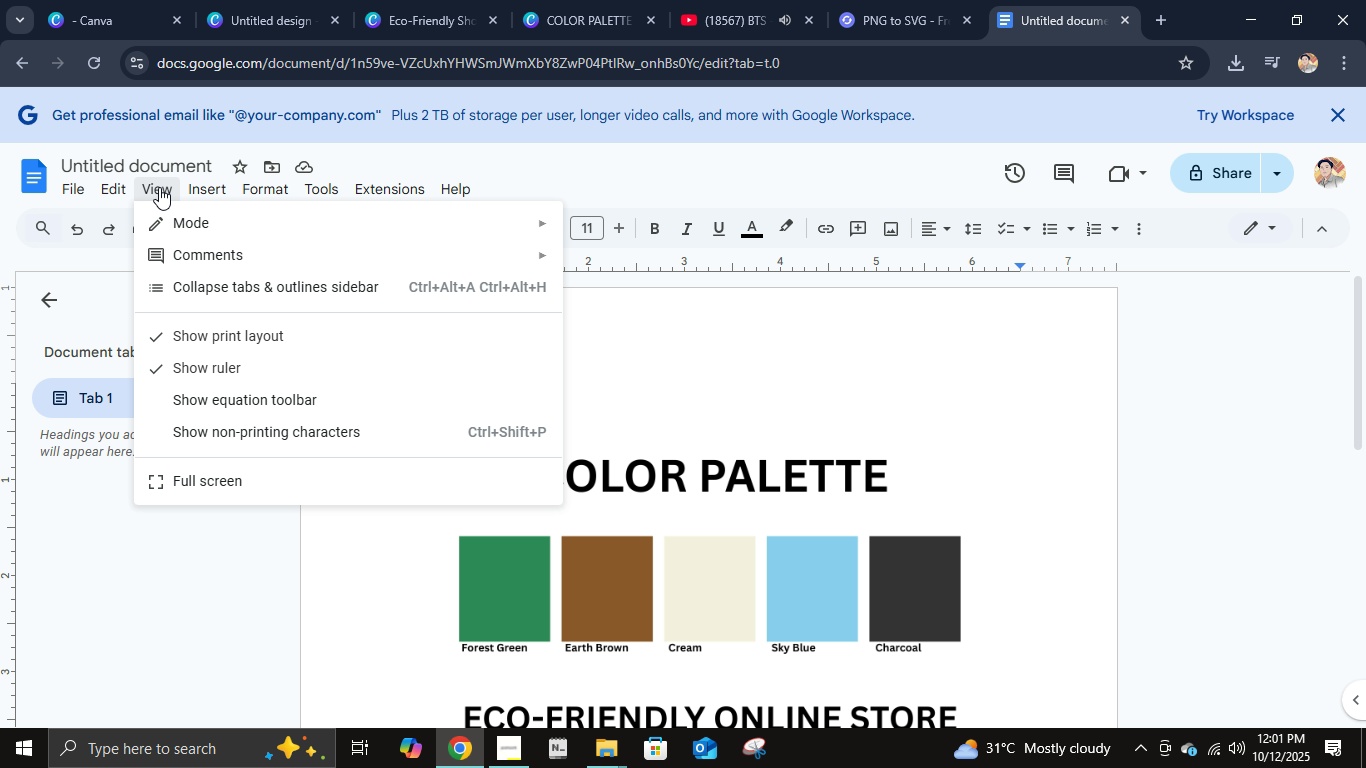 
mouse_move([130, 192])
 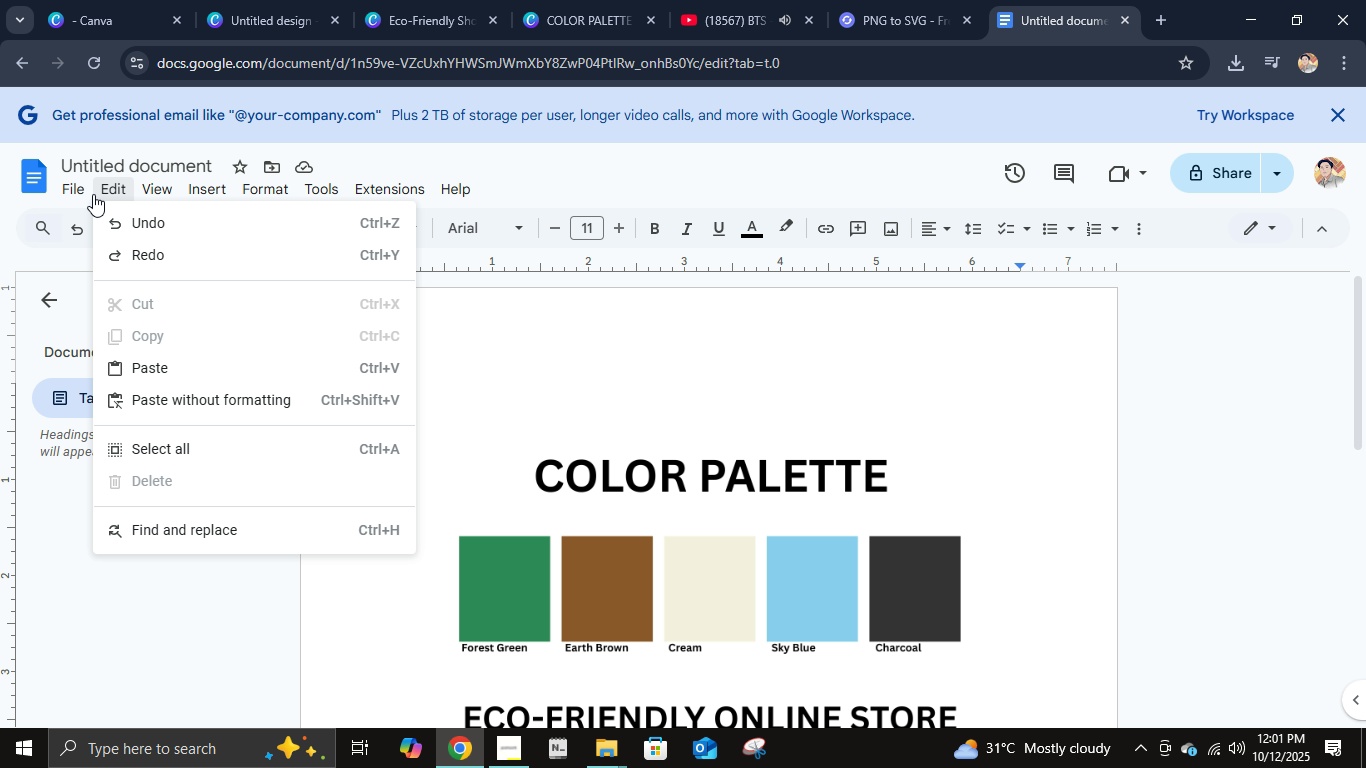 
mouse_move([107, 194])
 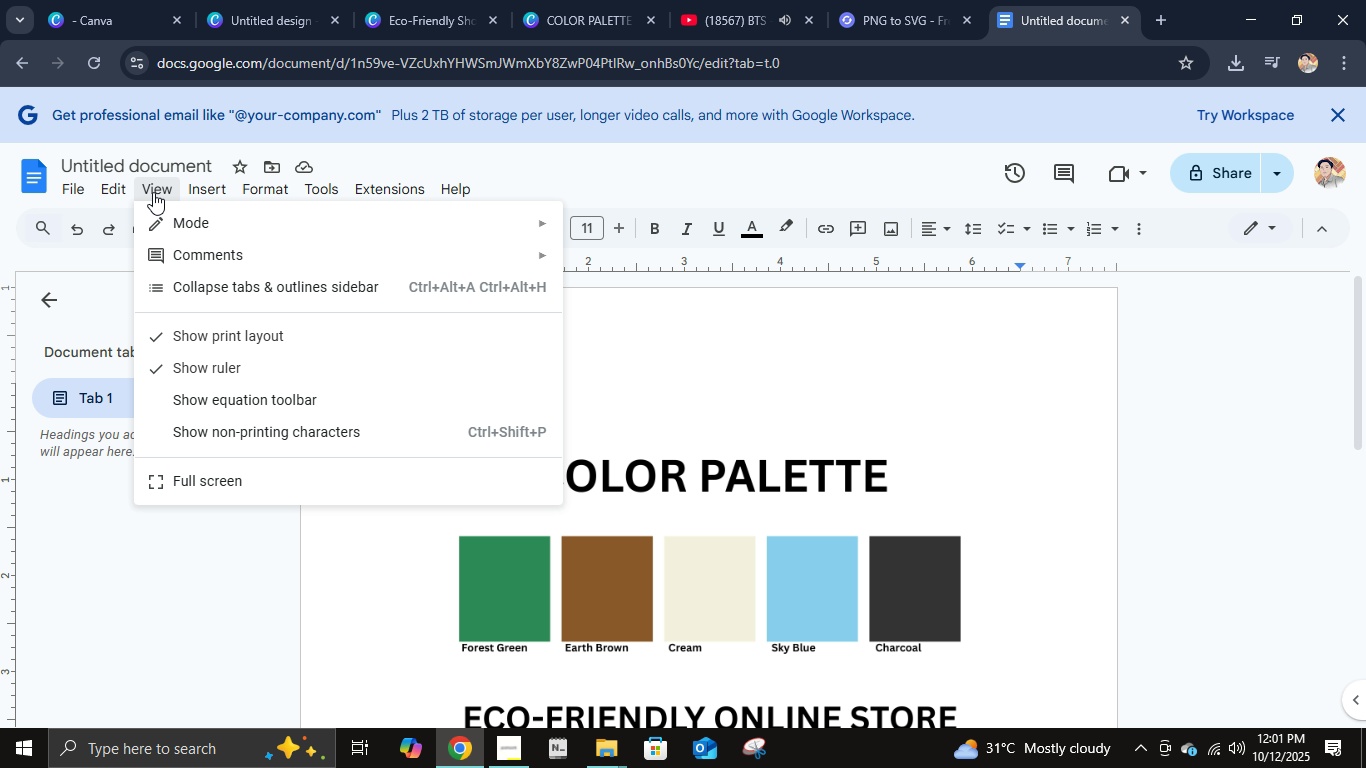 
mouse_move([193, 196])
 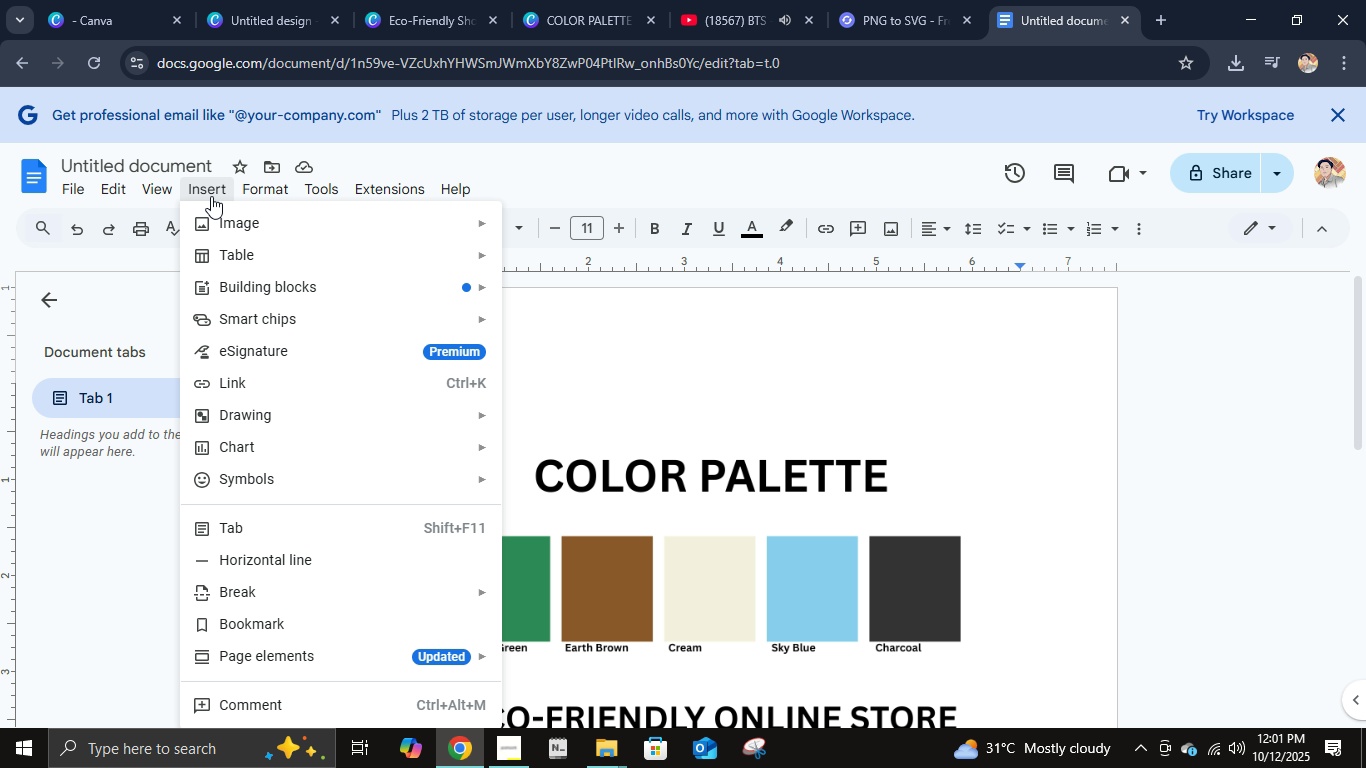 
mouse_move([214, 198])
 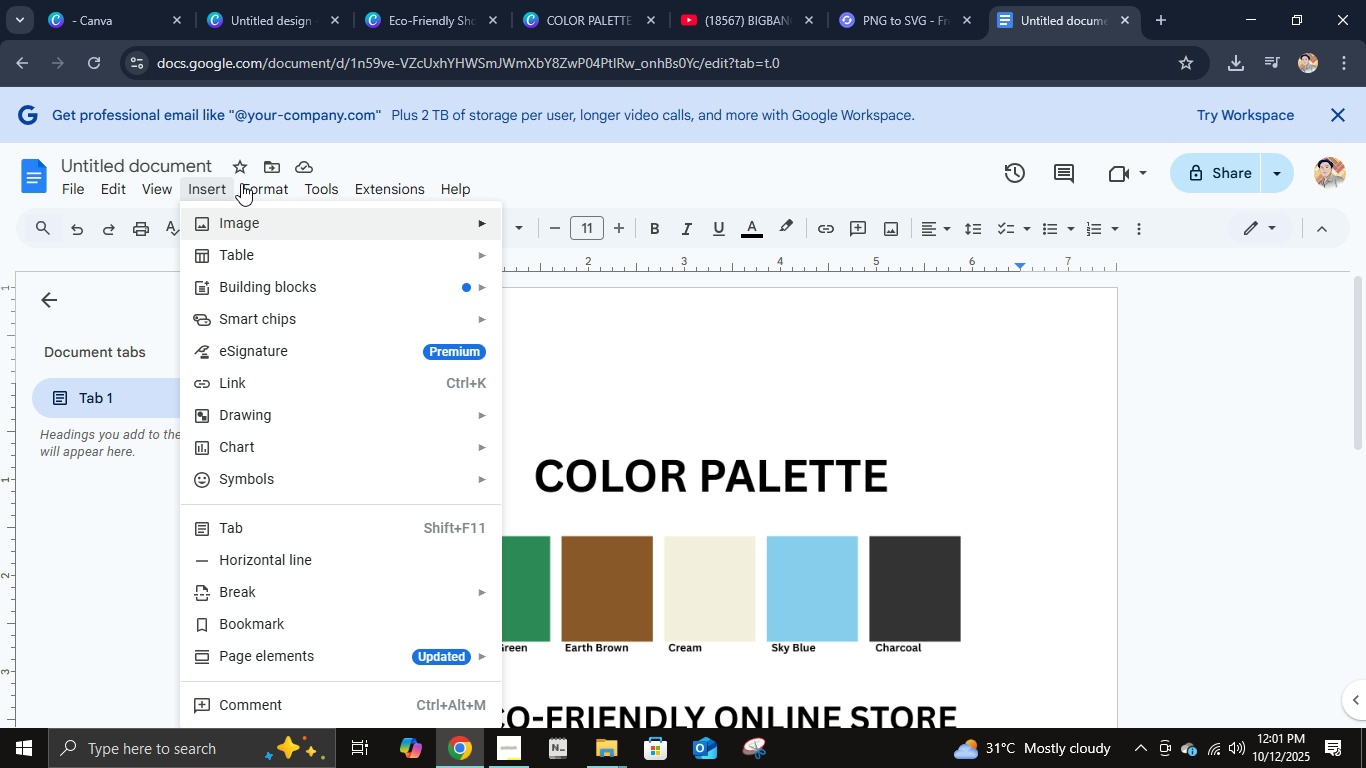 
mouse_move([322, 256])
 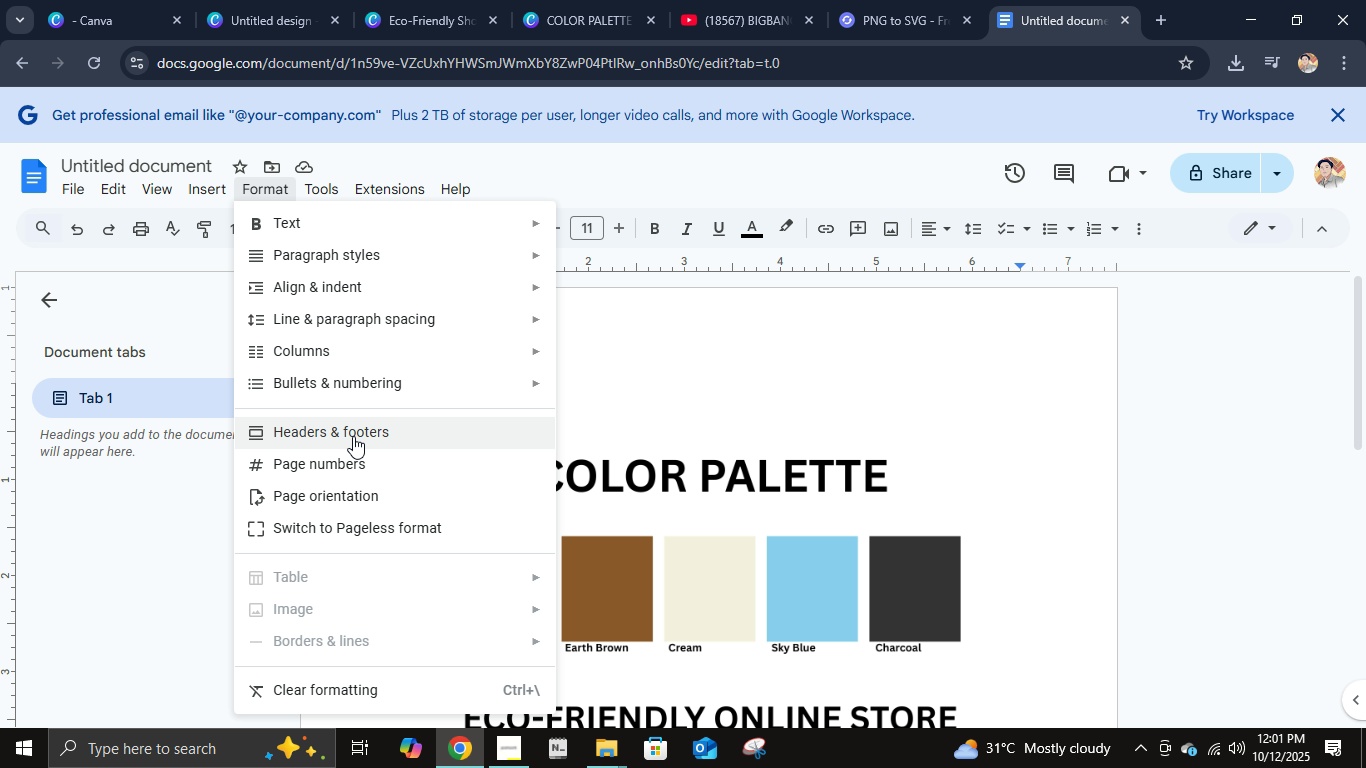 
wait(6.28)
 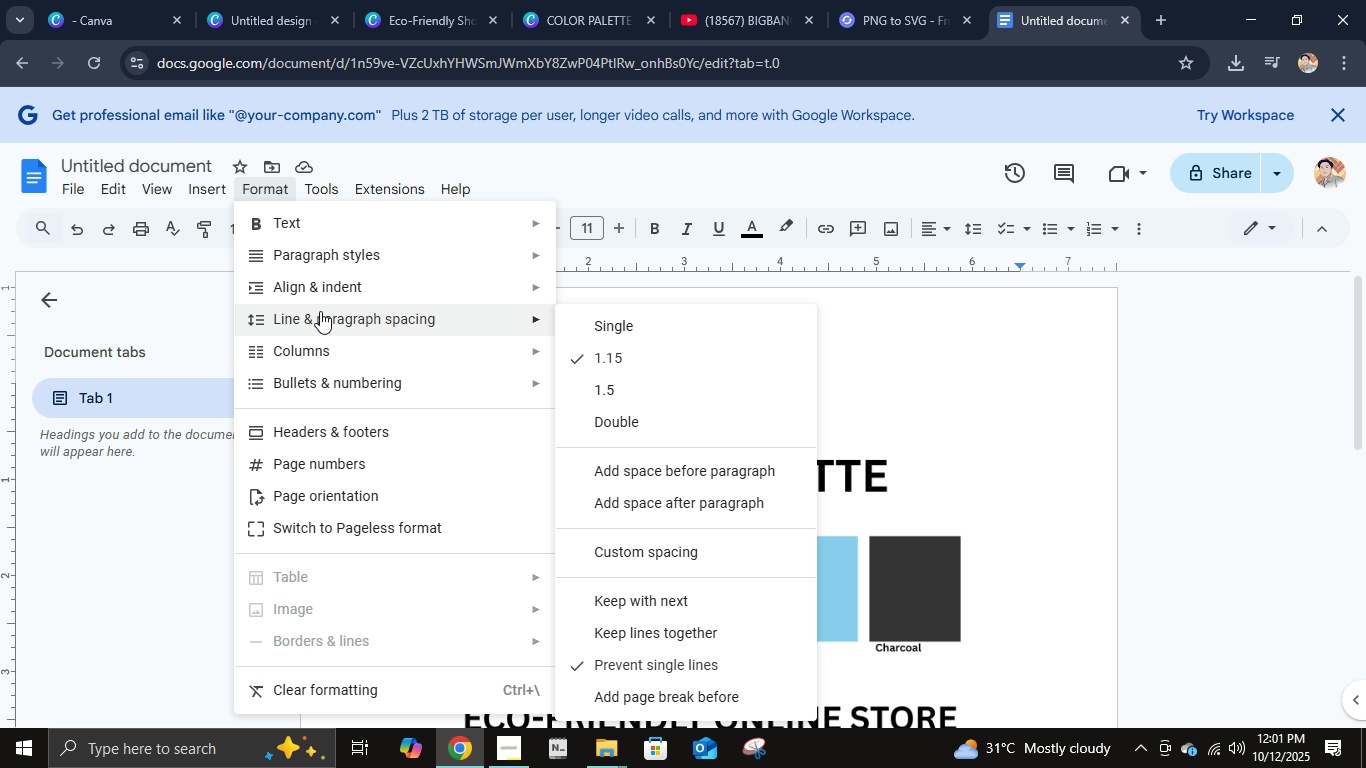 
scroll: coordinate [344, 523], scroll_direction: down, amount: 1.0
 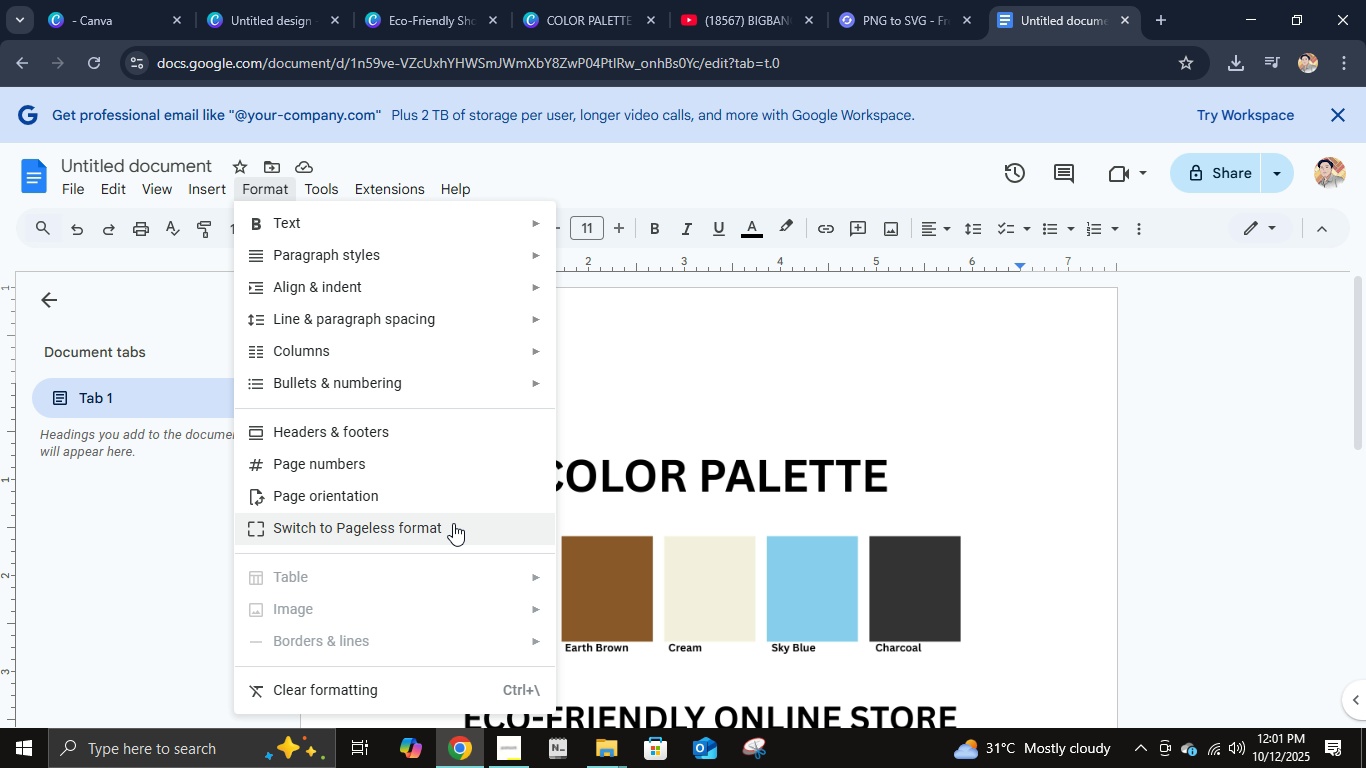 
left_click([921, 447])
 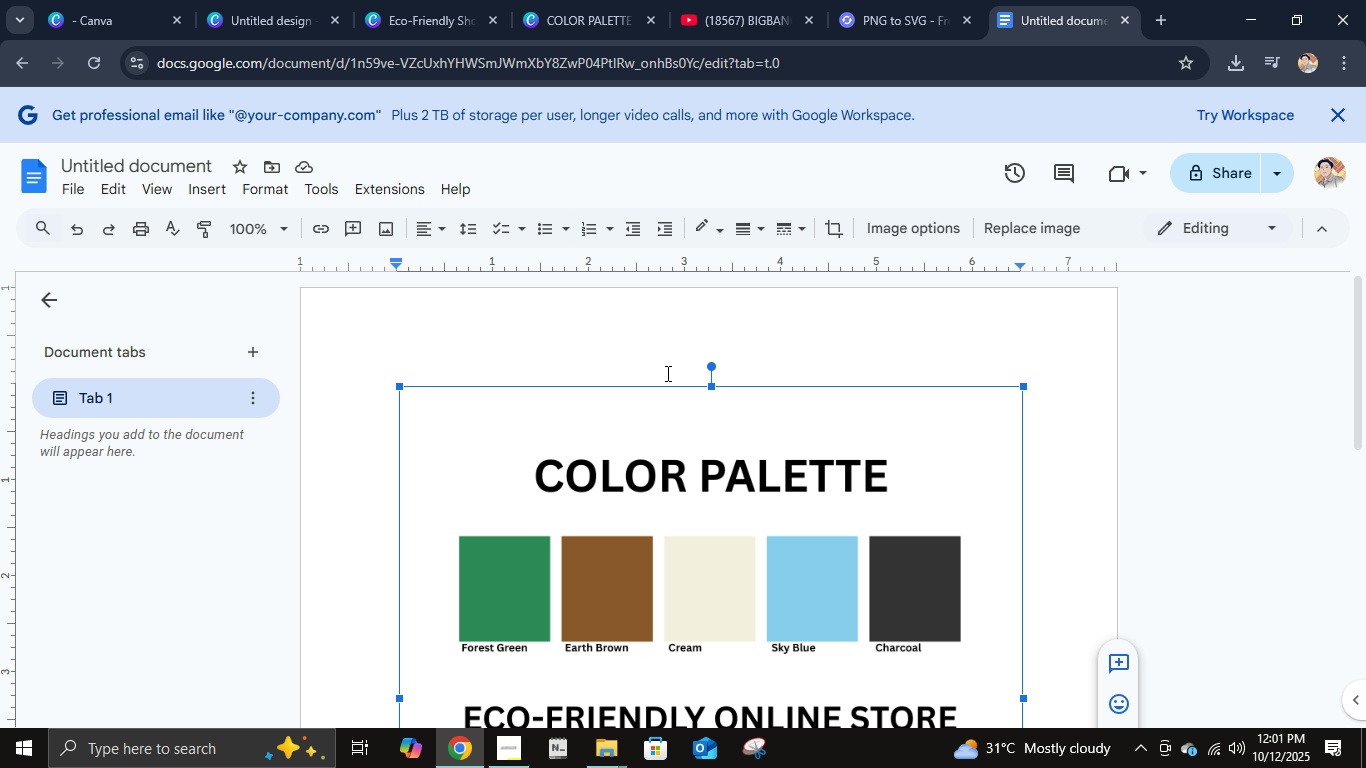 
wait(5.57)
 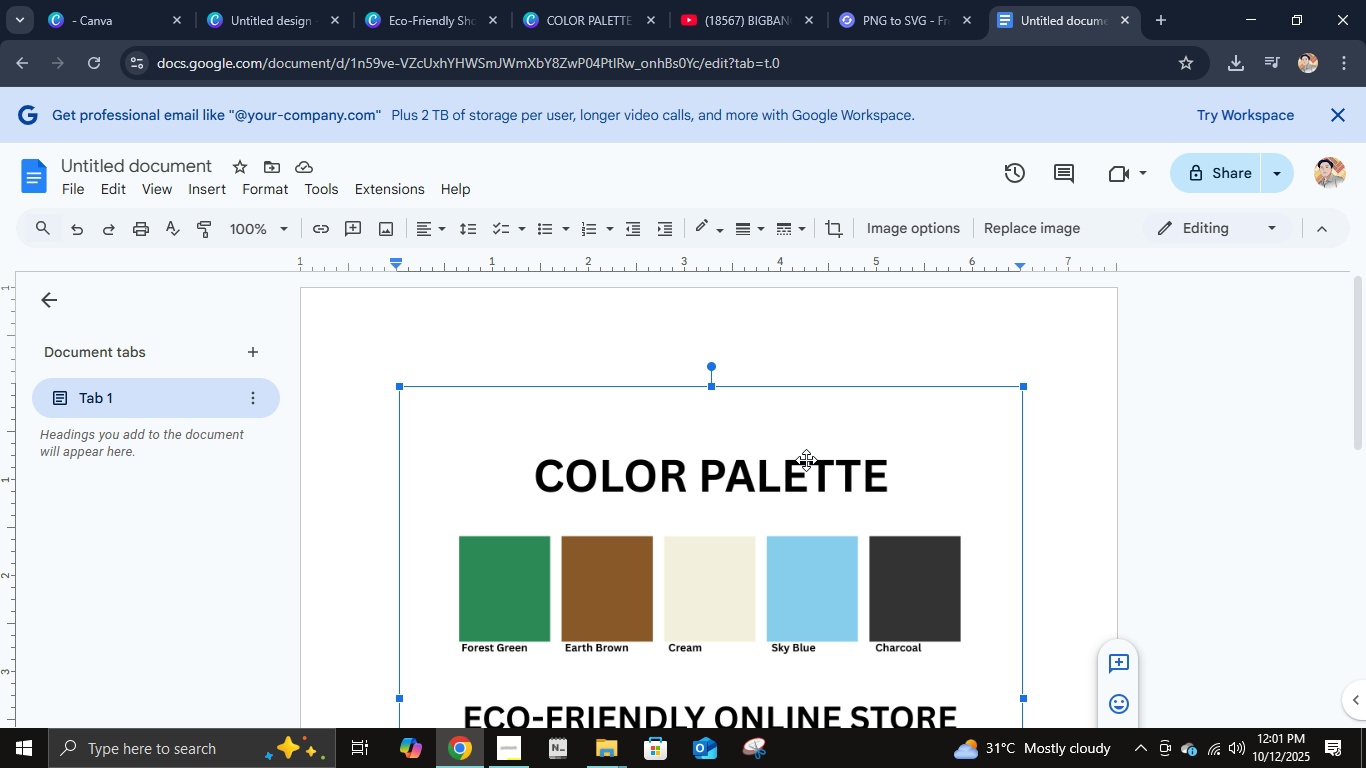 
left_click([7, 756])
 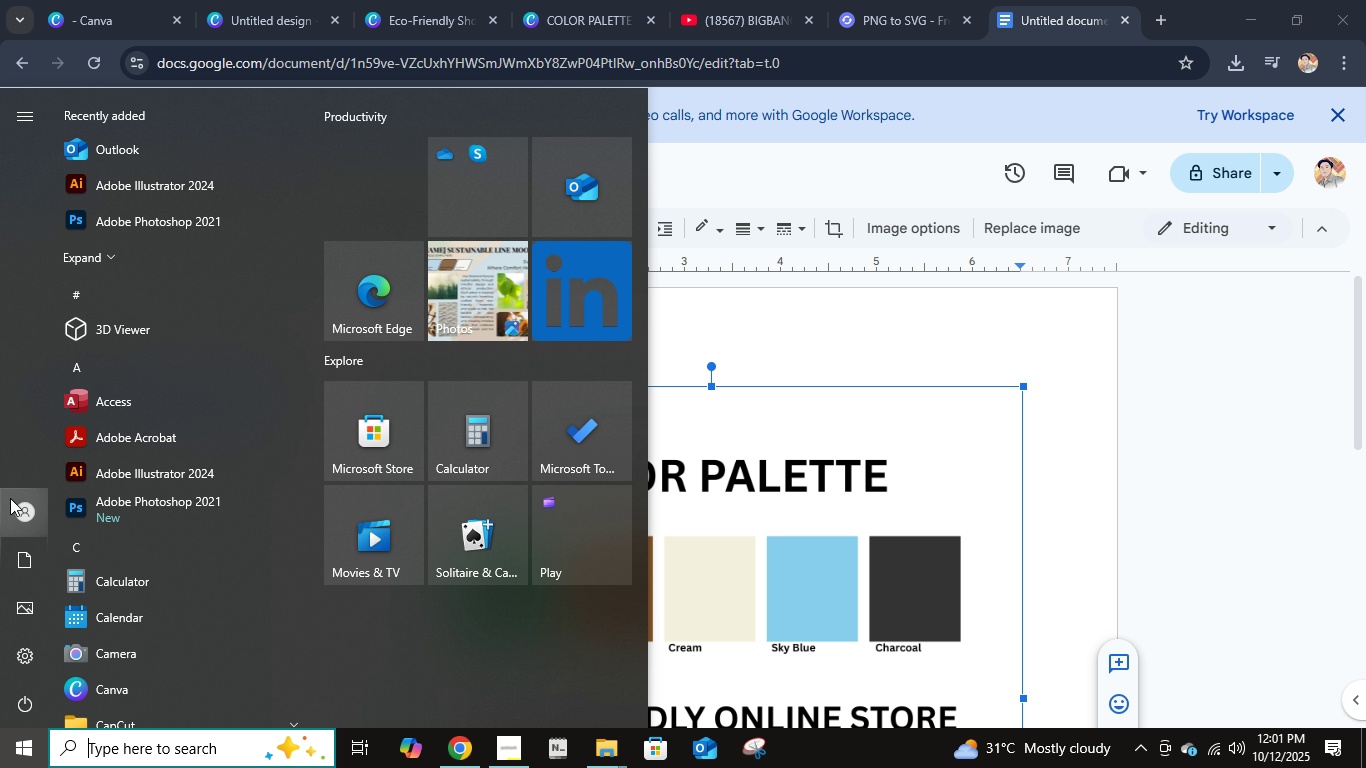 
scroll: coordinate [181, 498], scroll_direction: down, amount: 5.0
 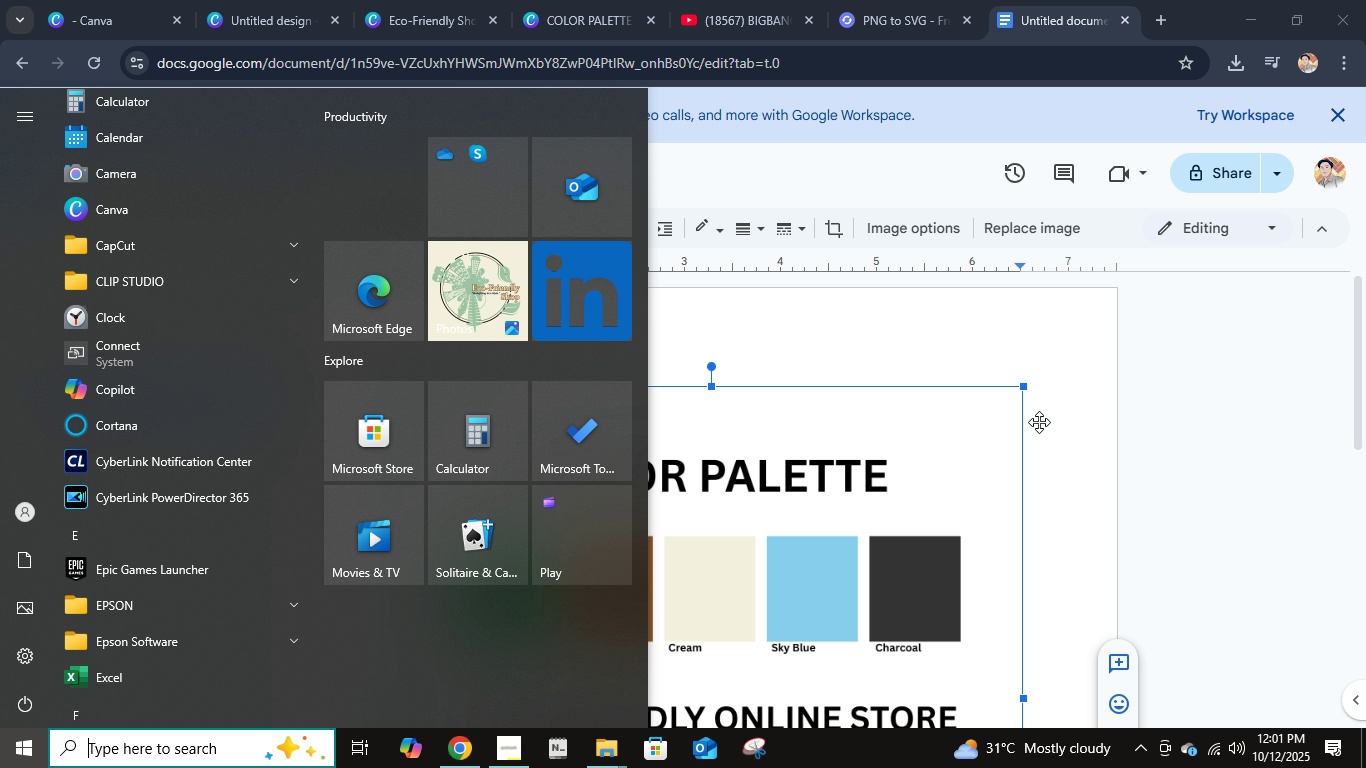 
left_click([1106, 405])
 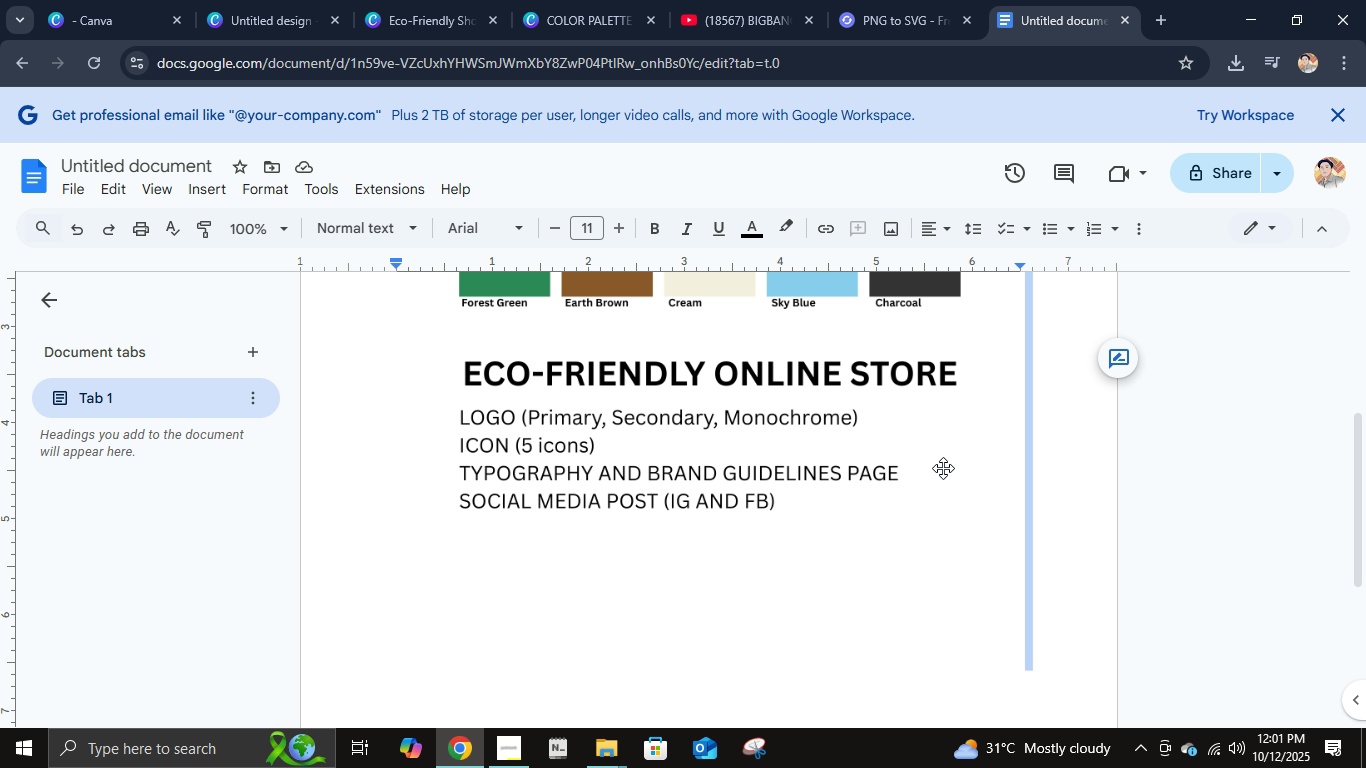 
double_click([943, 468])
 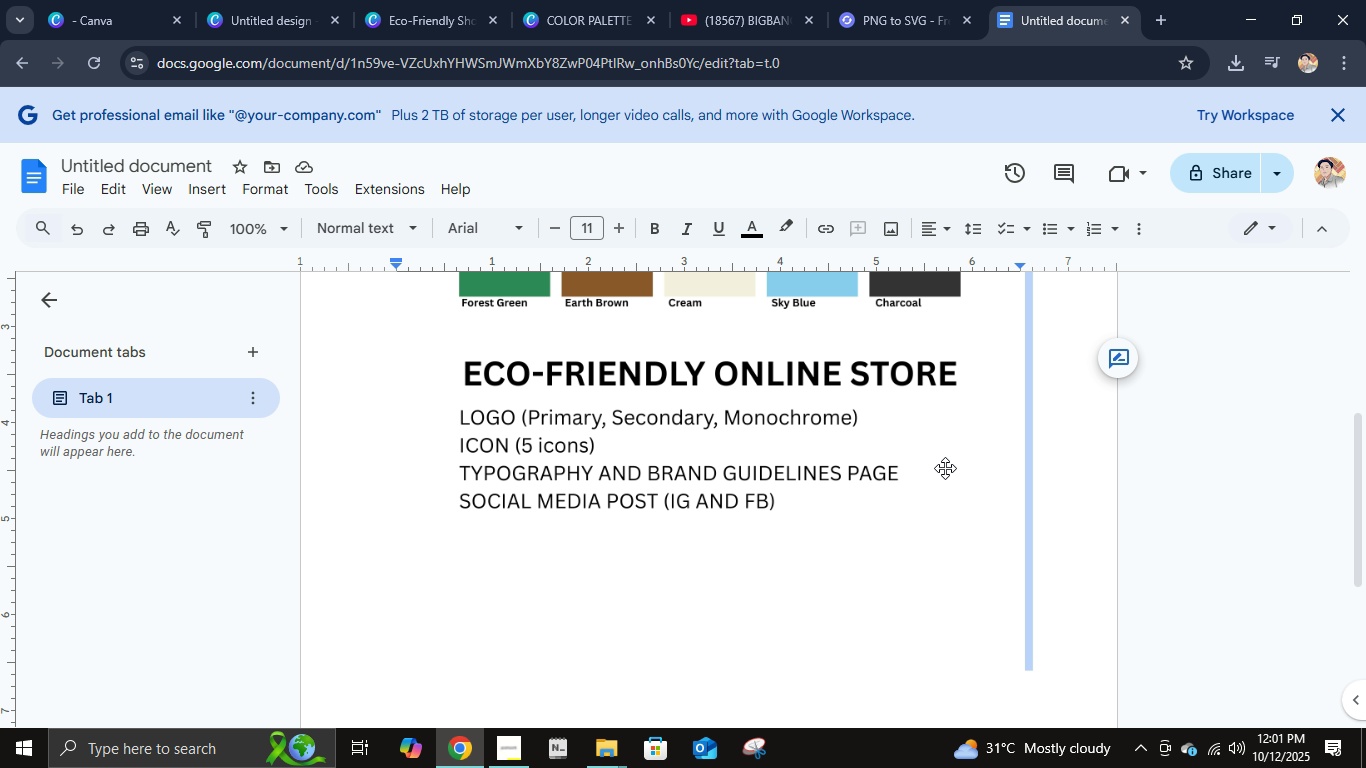 
triple_click([943, 468])
 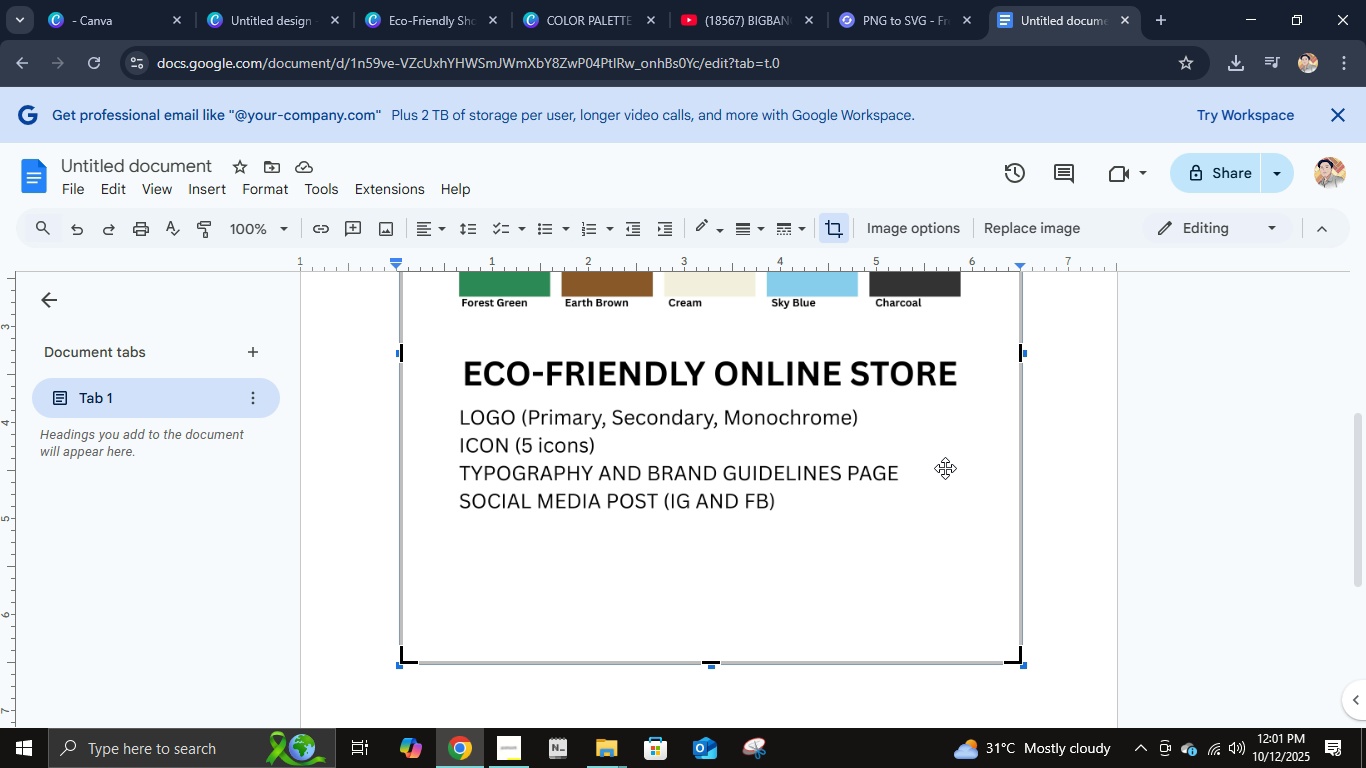 
key(Delete)
 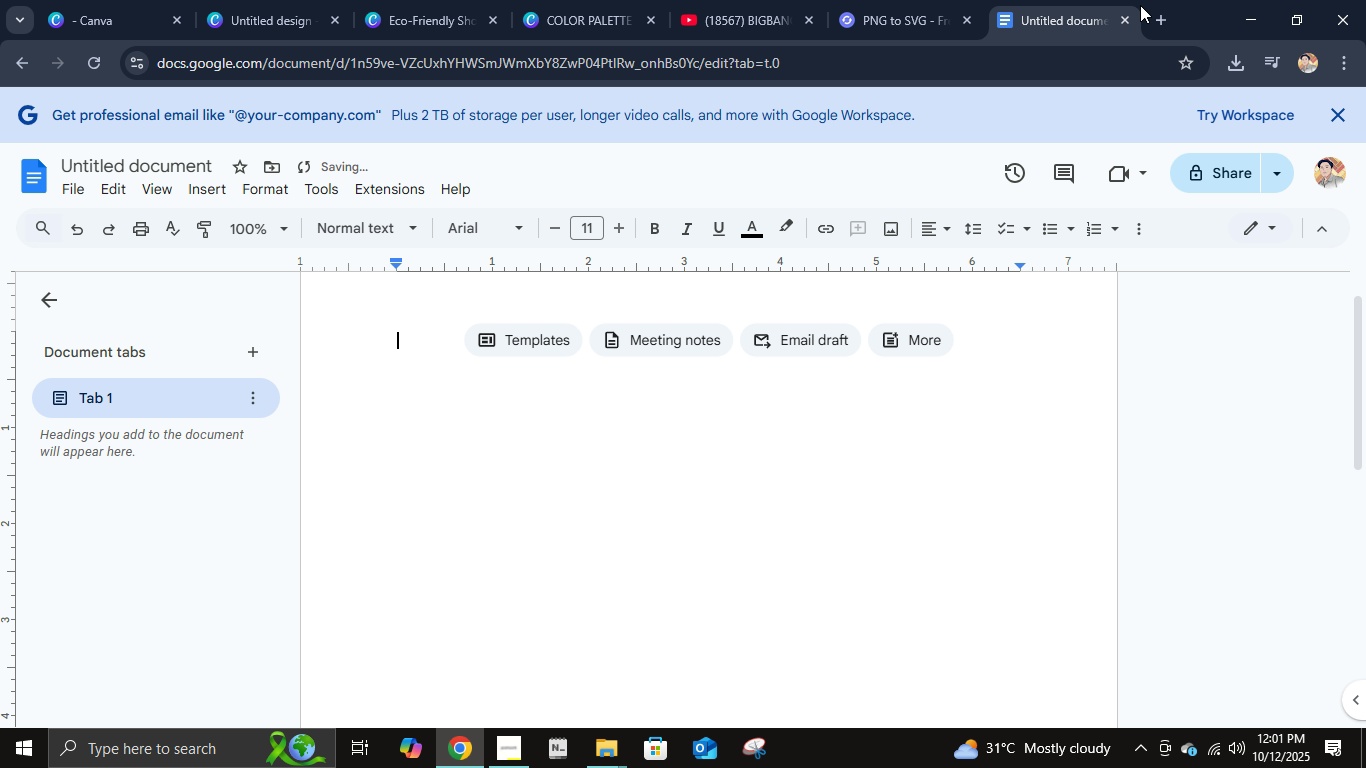 
double_click([1128, 12])
 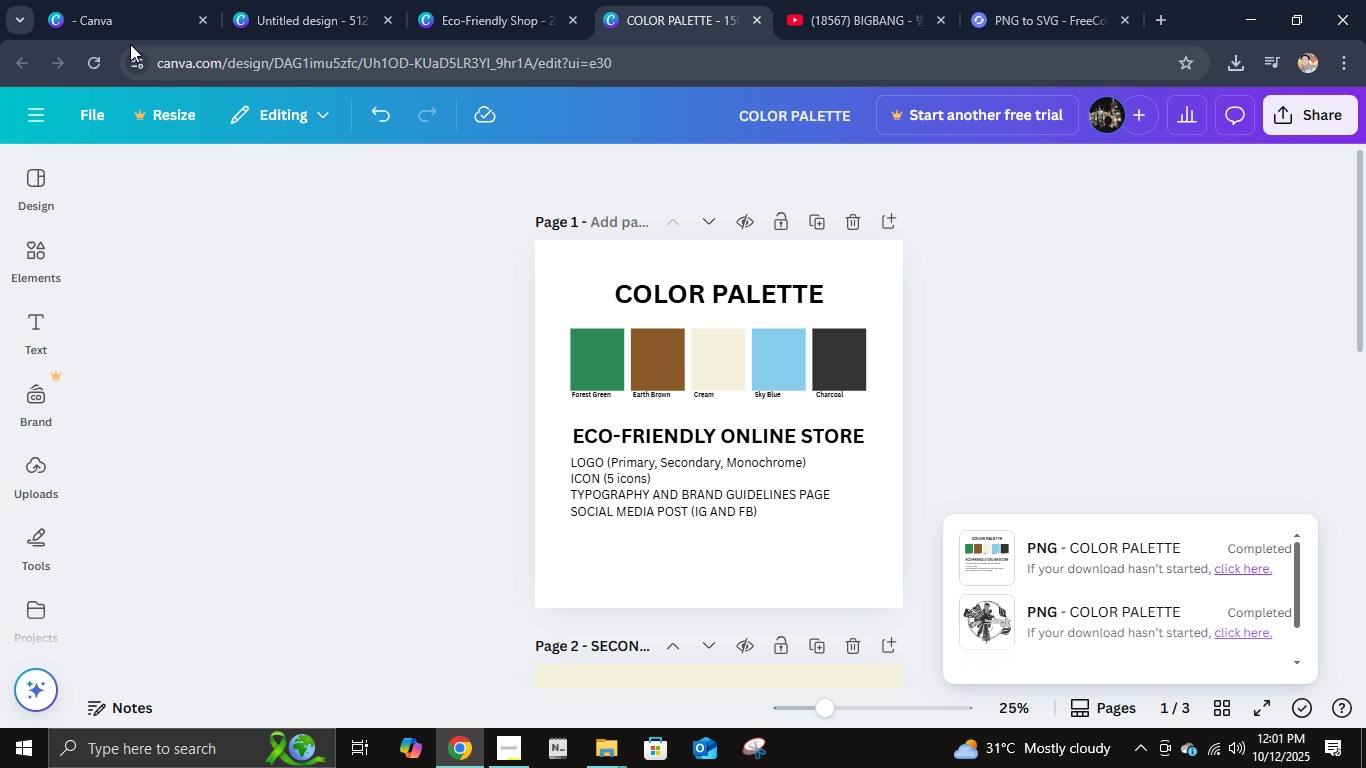 
left_click([116, 28])
 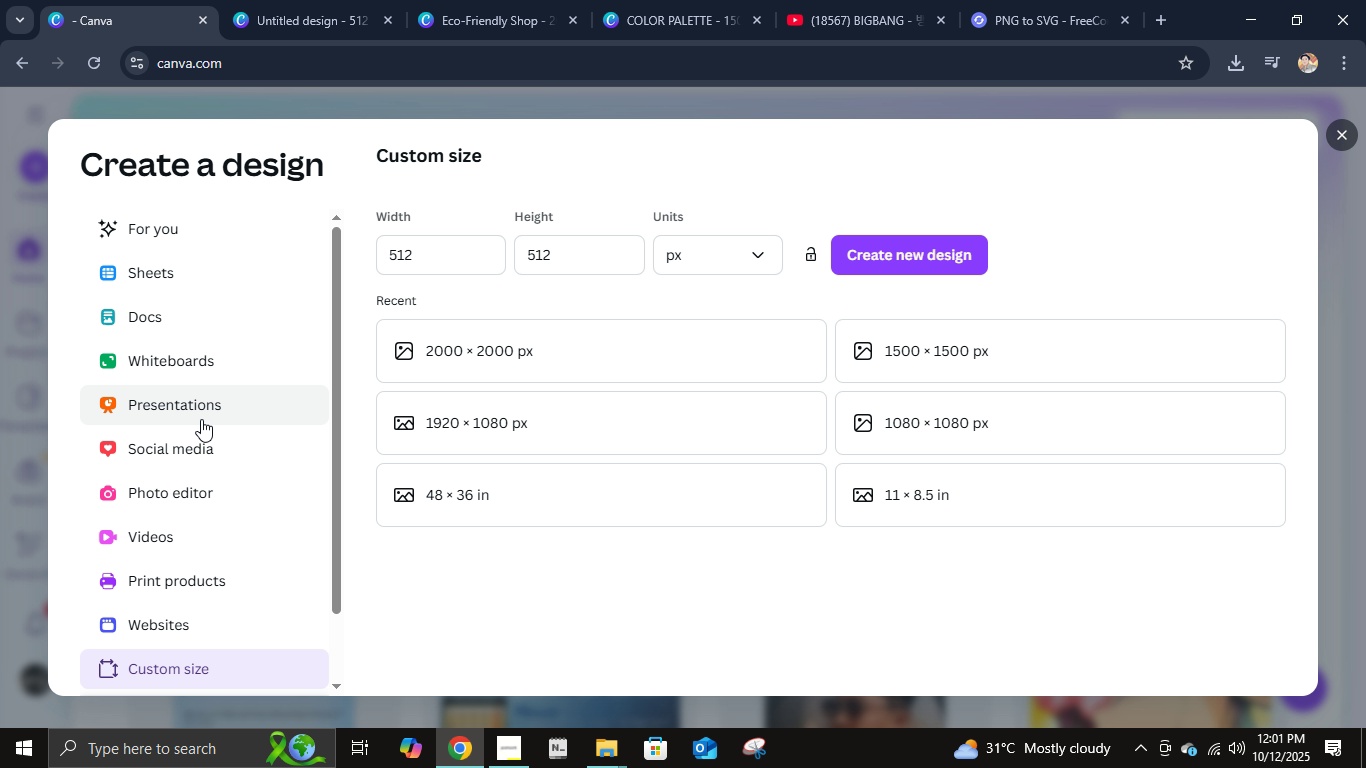 
double_click([173, 309])
 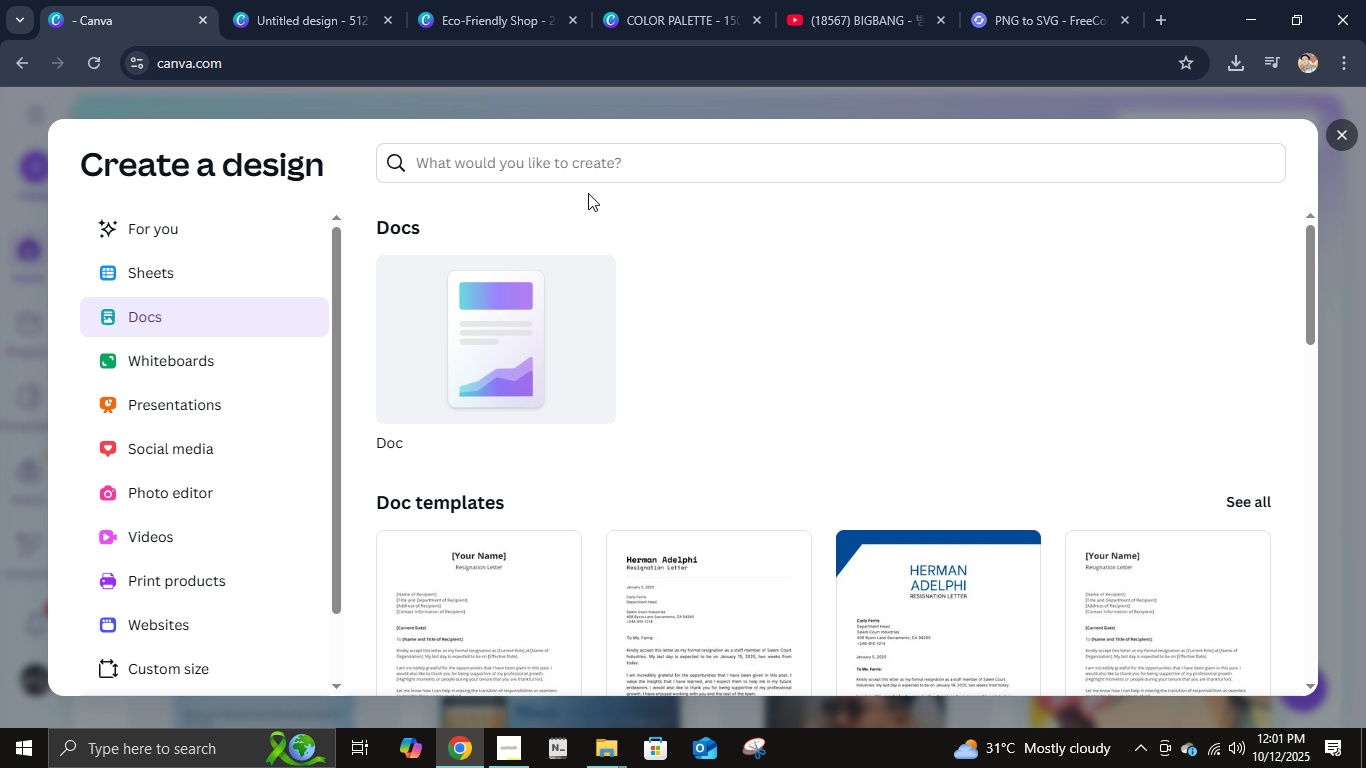 
double_click([586, 171])
 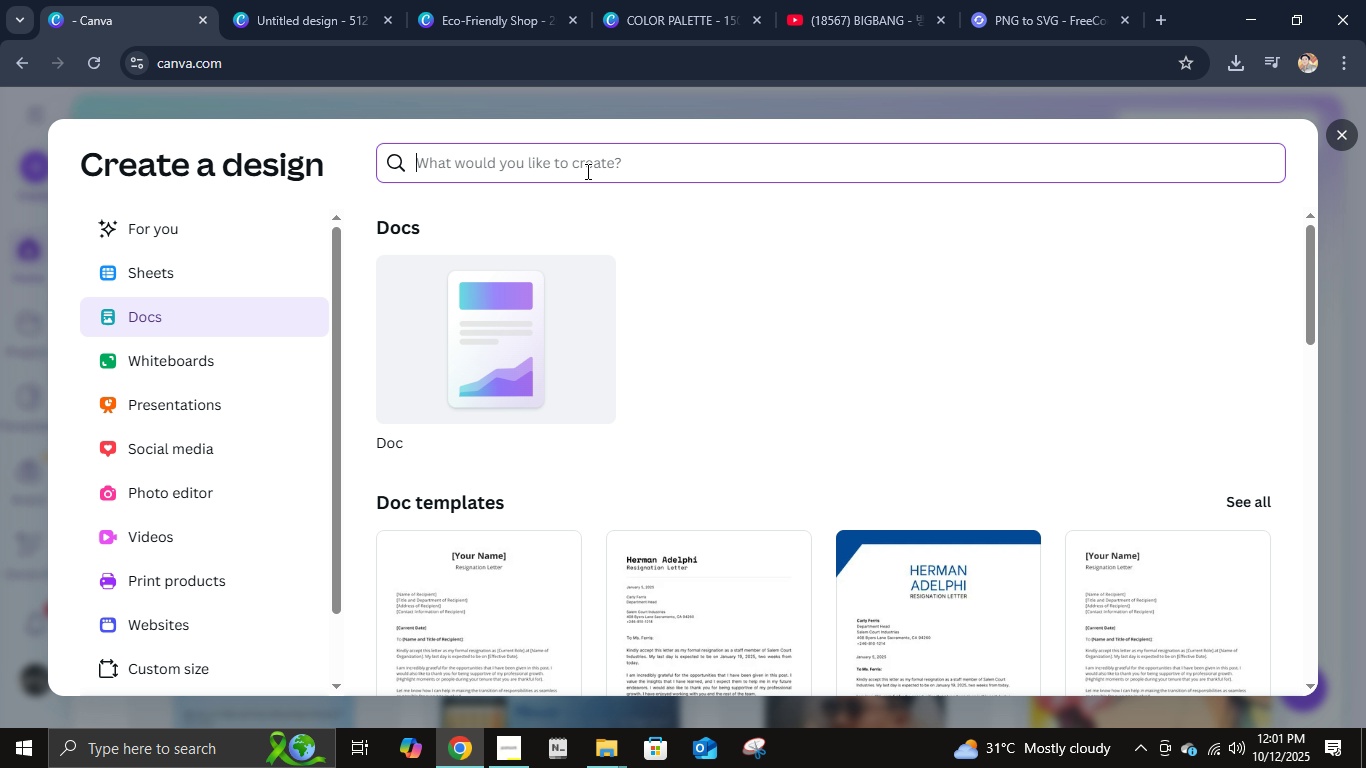 
triple_click([586, 171])
 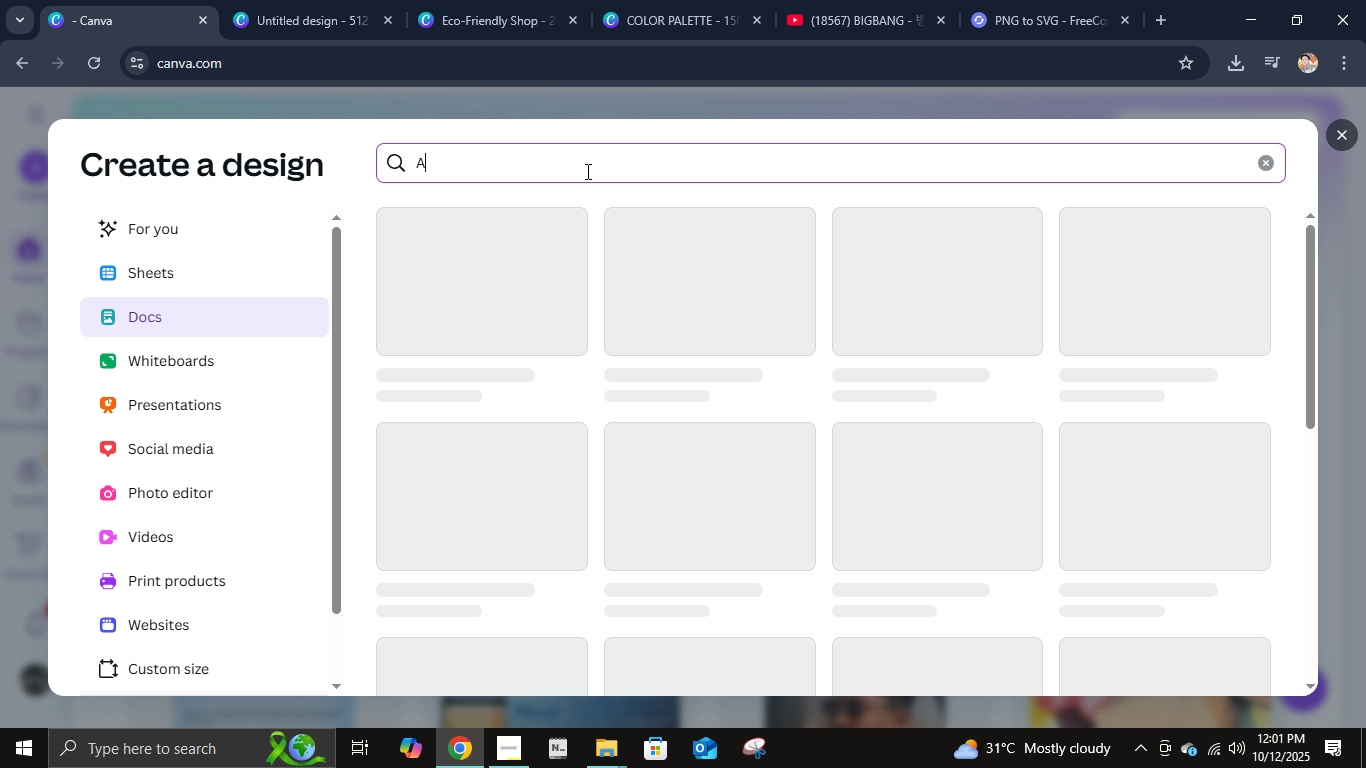 
type(A4)
 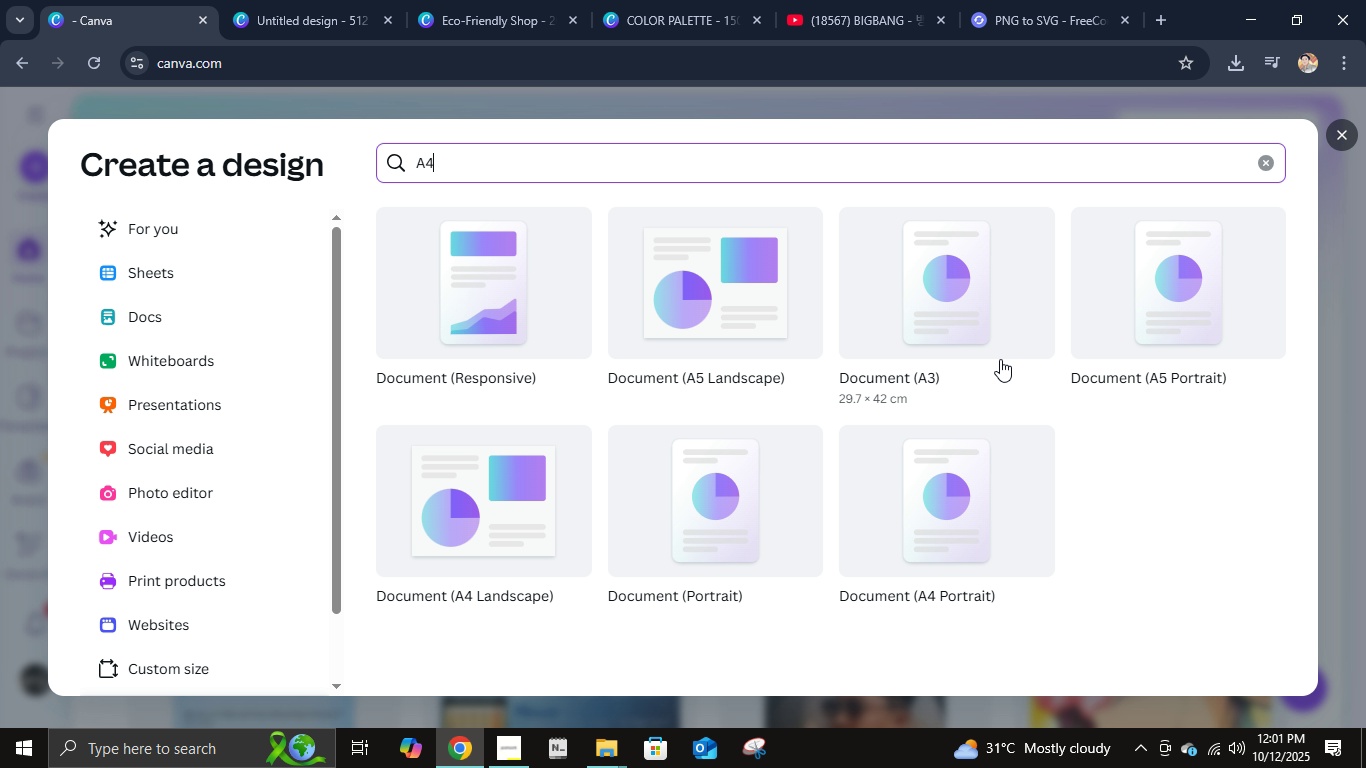 
scroll: coordinate [1026, 426], scroll_direction: down, amount: 1.0
 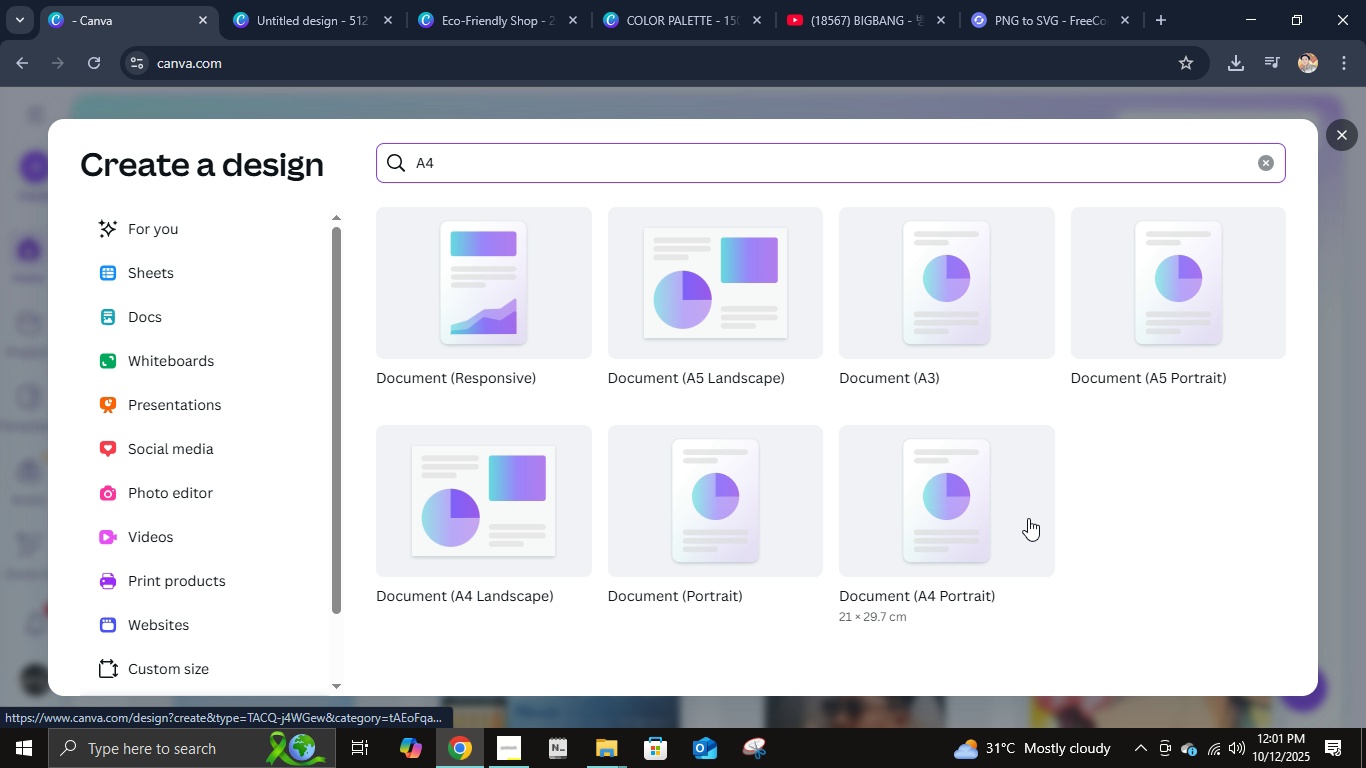 
left_click([1028, 518])
 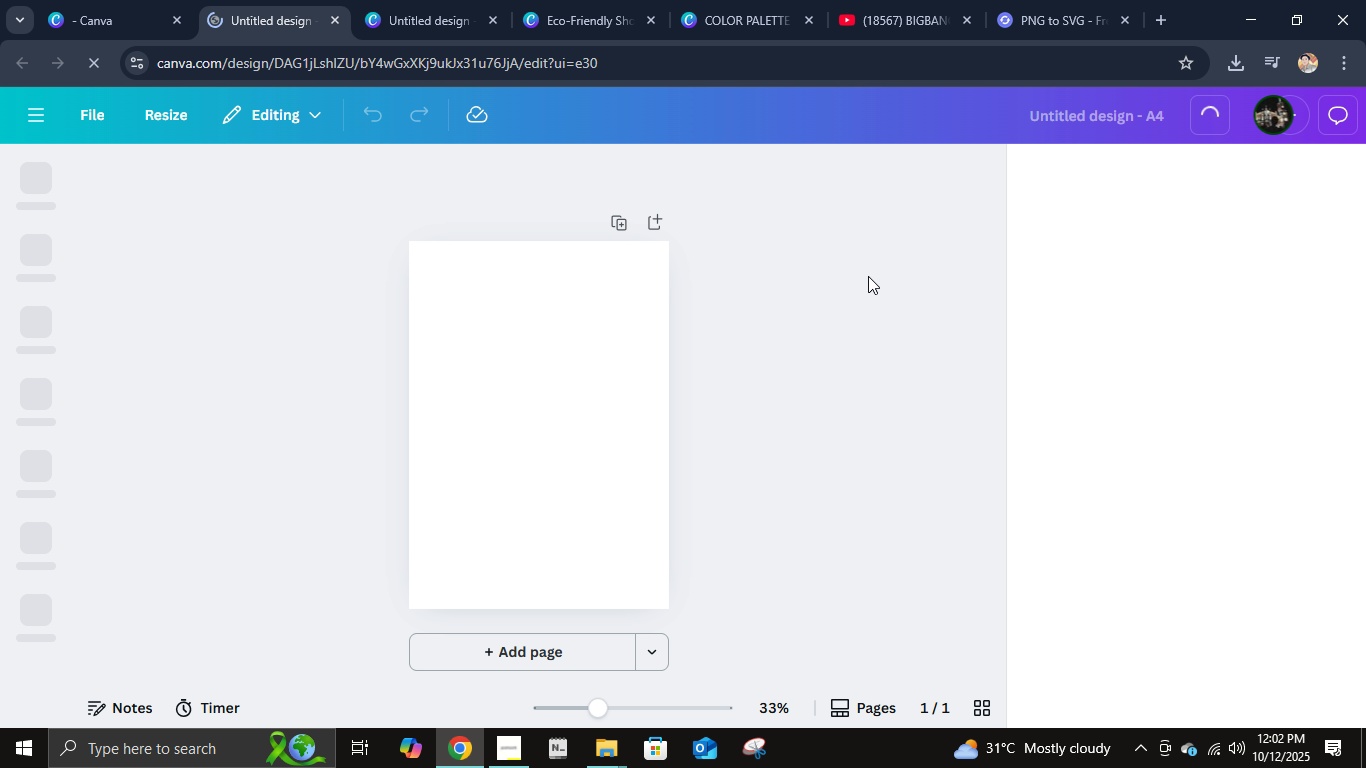 
wait(9.77)
 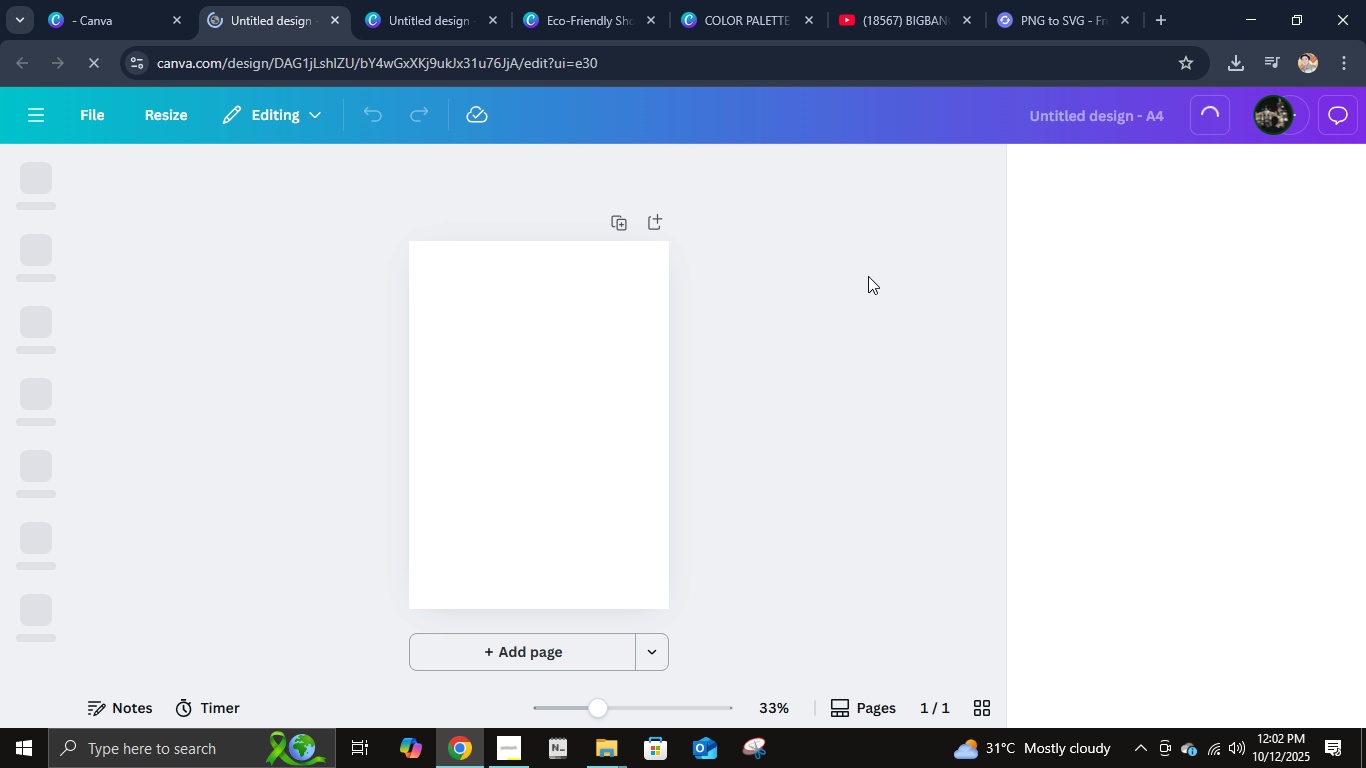 
left_click([1349, 176])
 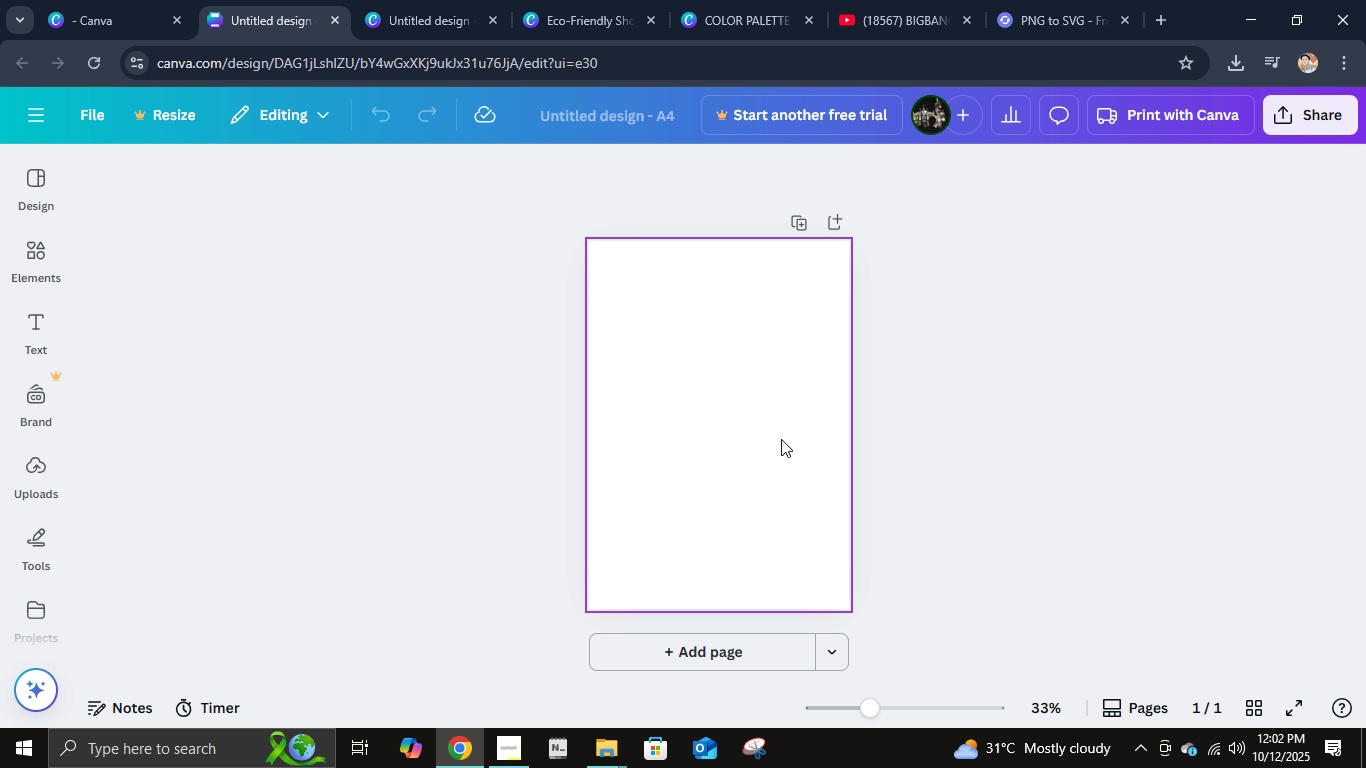 
wait(9.68)
 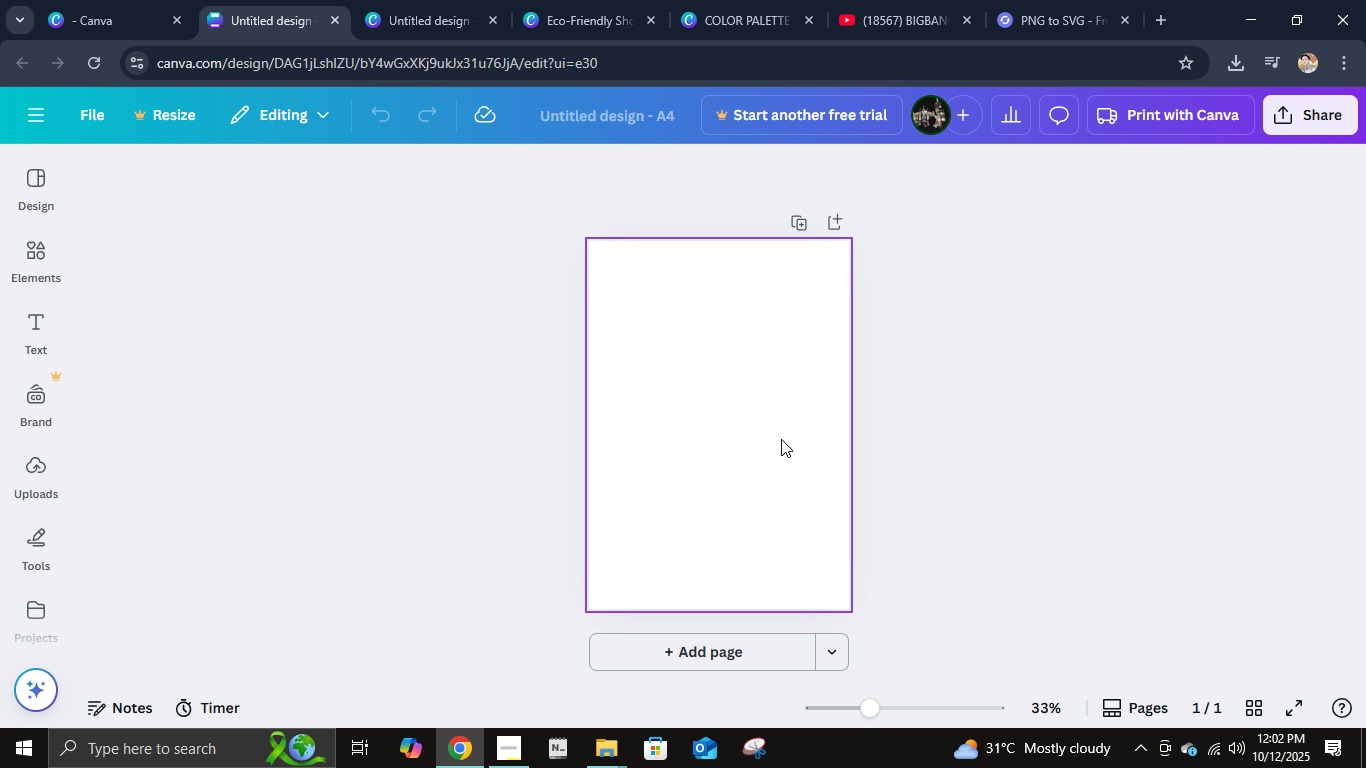 
left_click([864, 0])
 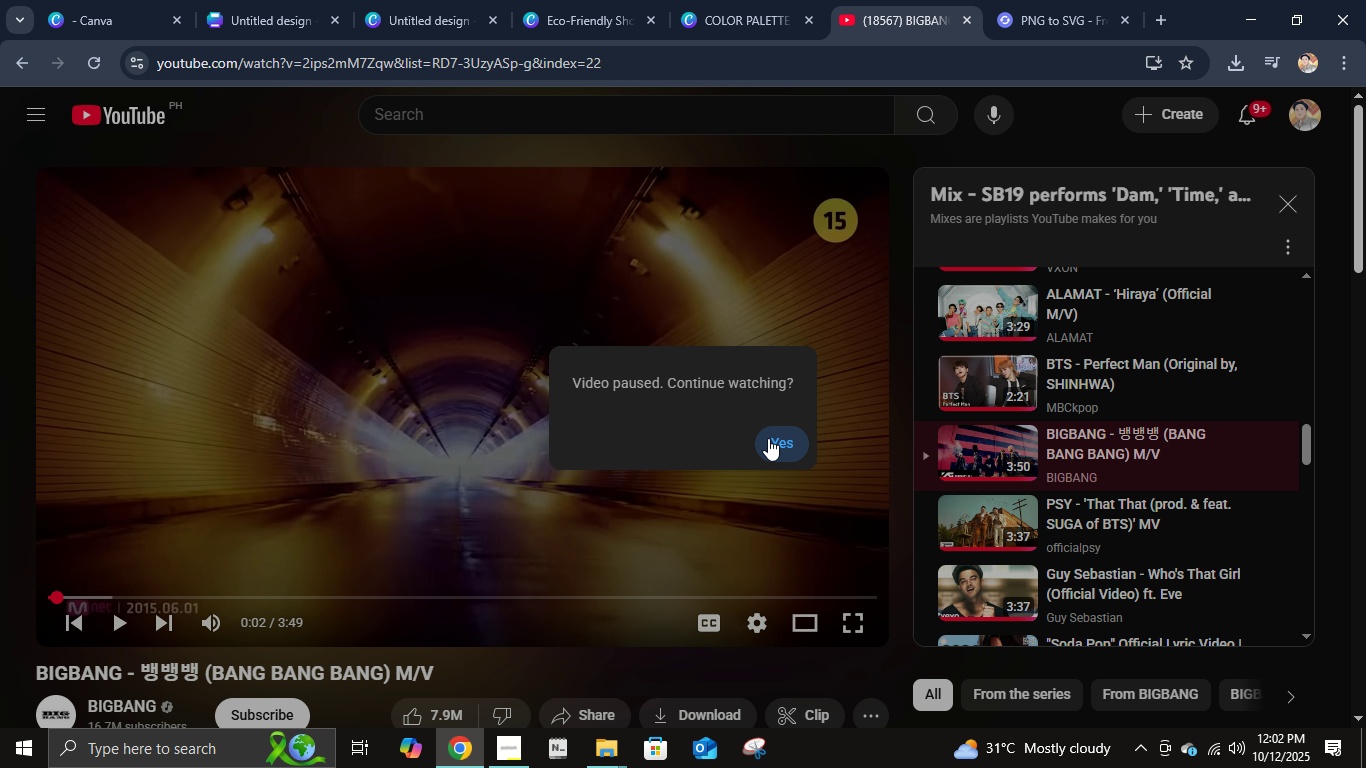 
left_click([770, 438])
 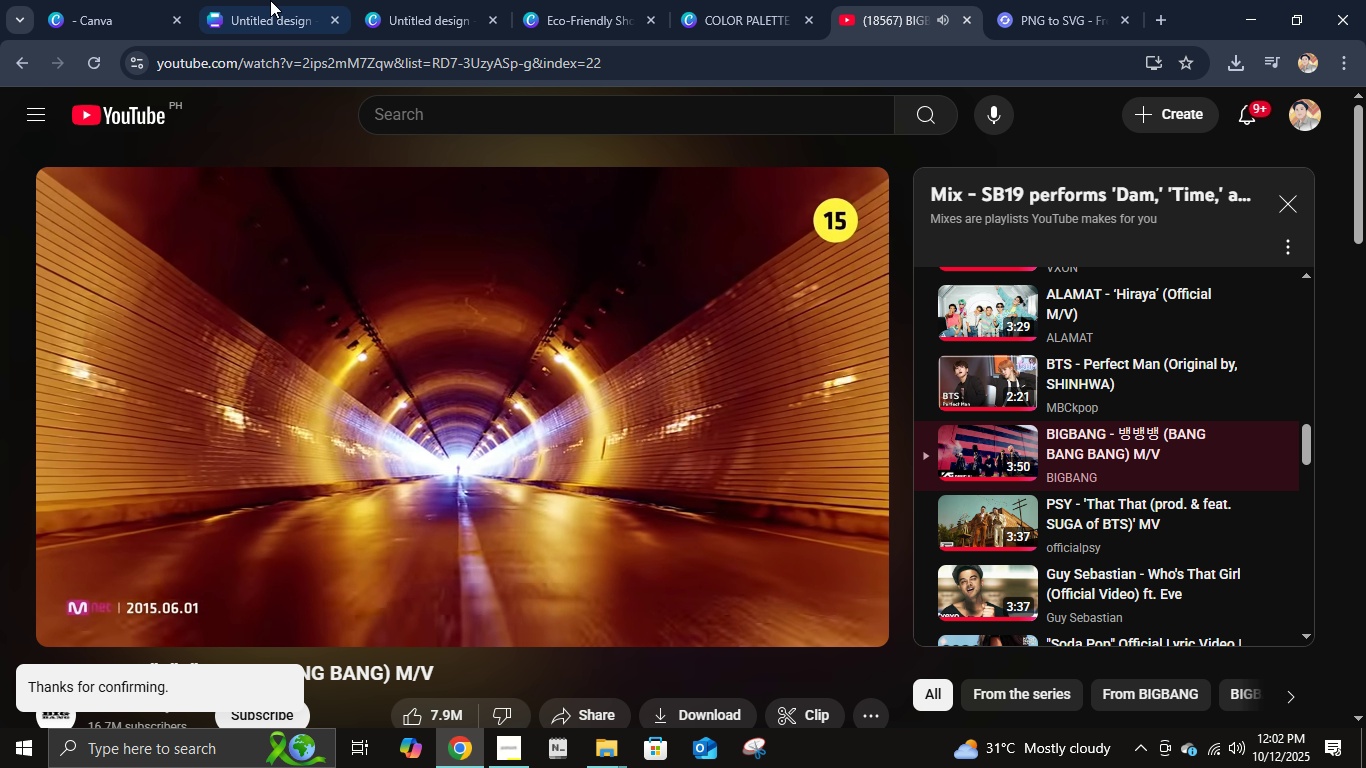 
left_click([279, 0])
 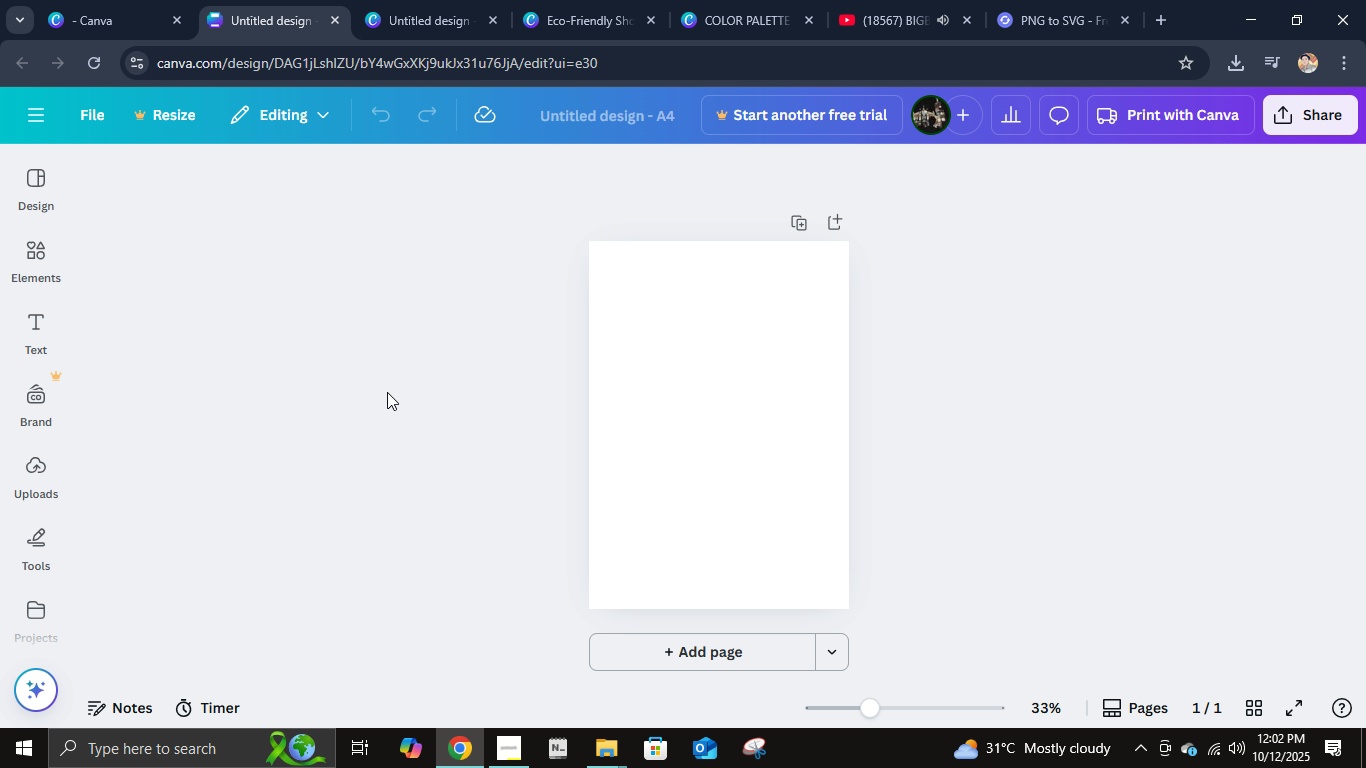 
wait(18.88)
 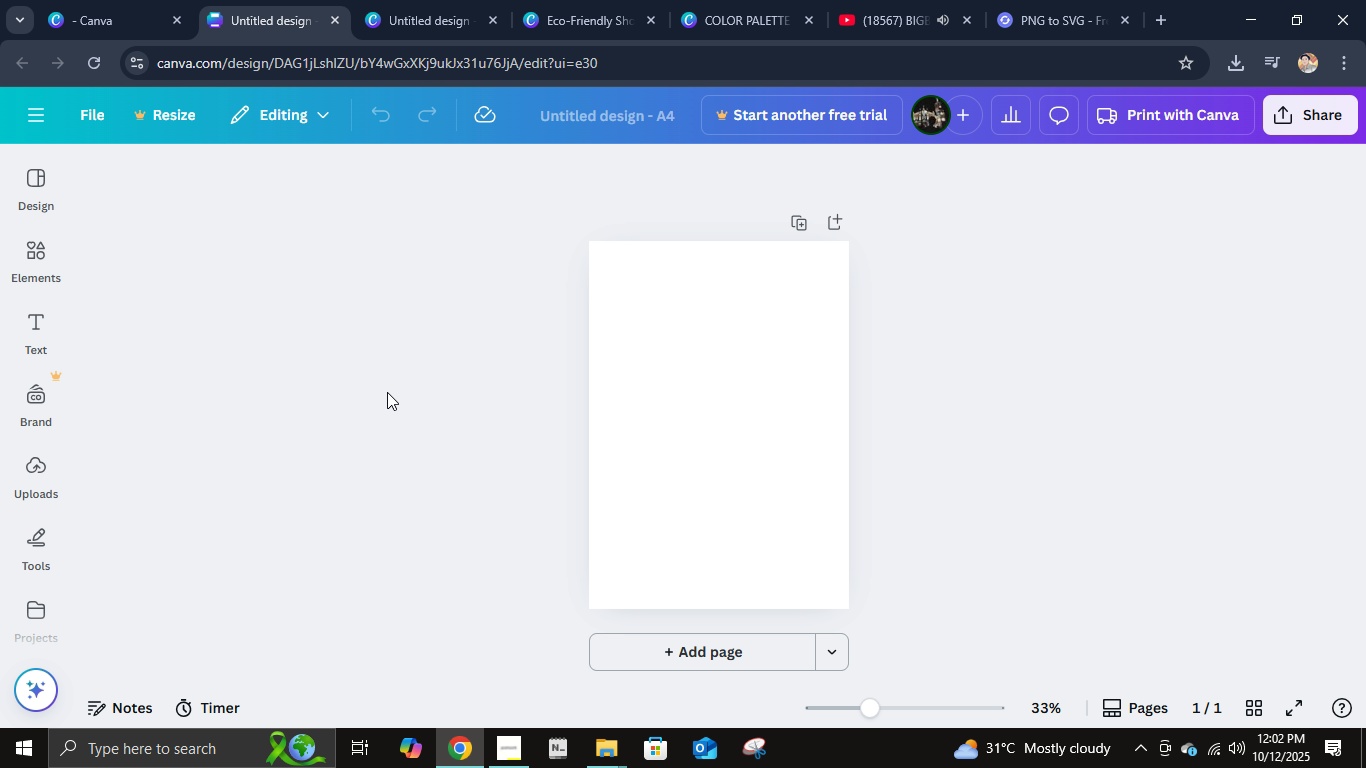 
hold_key(key=ControlLeft, duration=0.58)
scroll: coordinate [803, 419], scroll_direction: up, amount: 6.0
 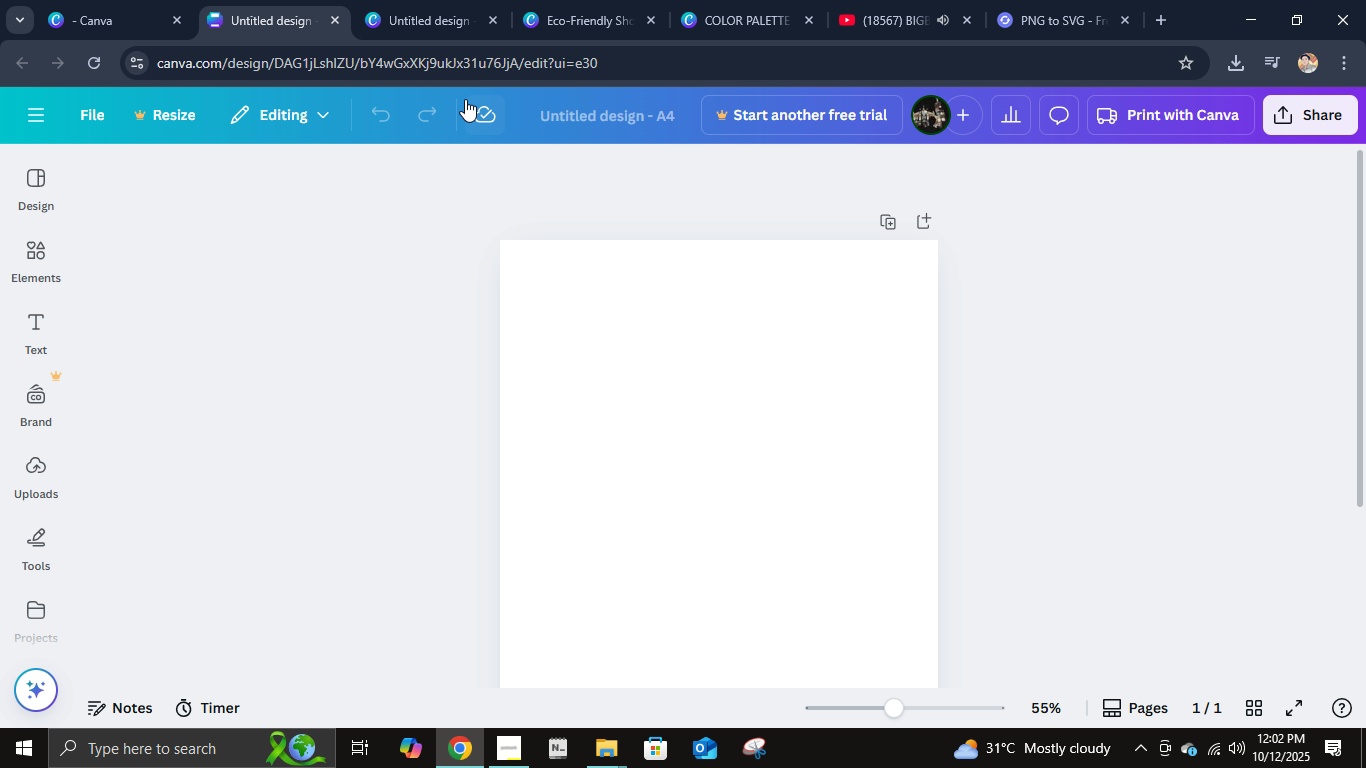 
double_click([432, 0])
 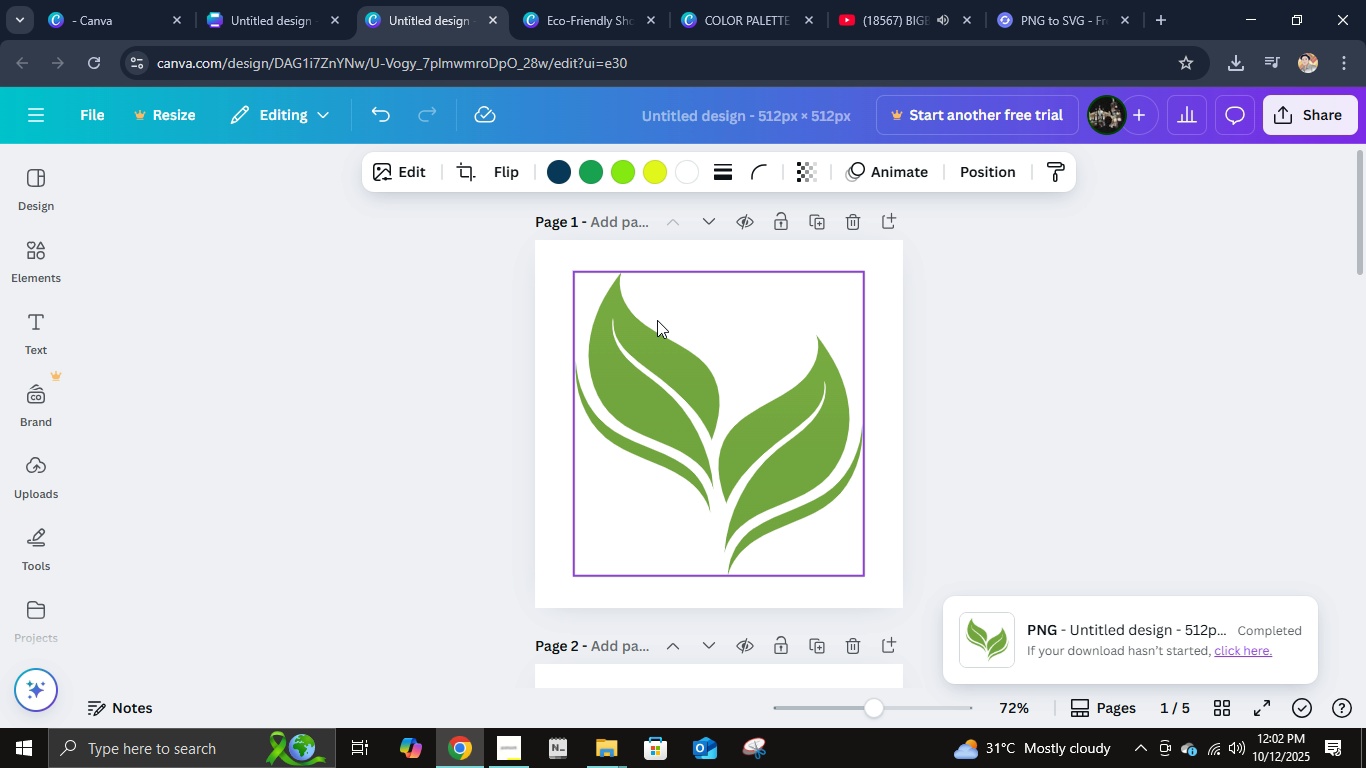 
scroll: coordinate [698, 303], scroll_direction: up, amount: 3.0
 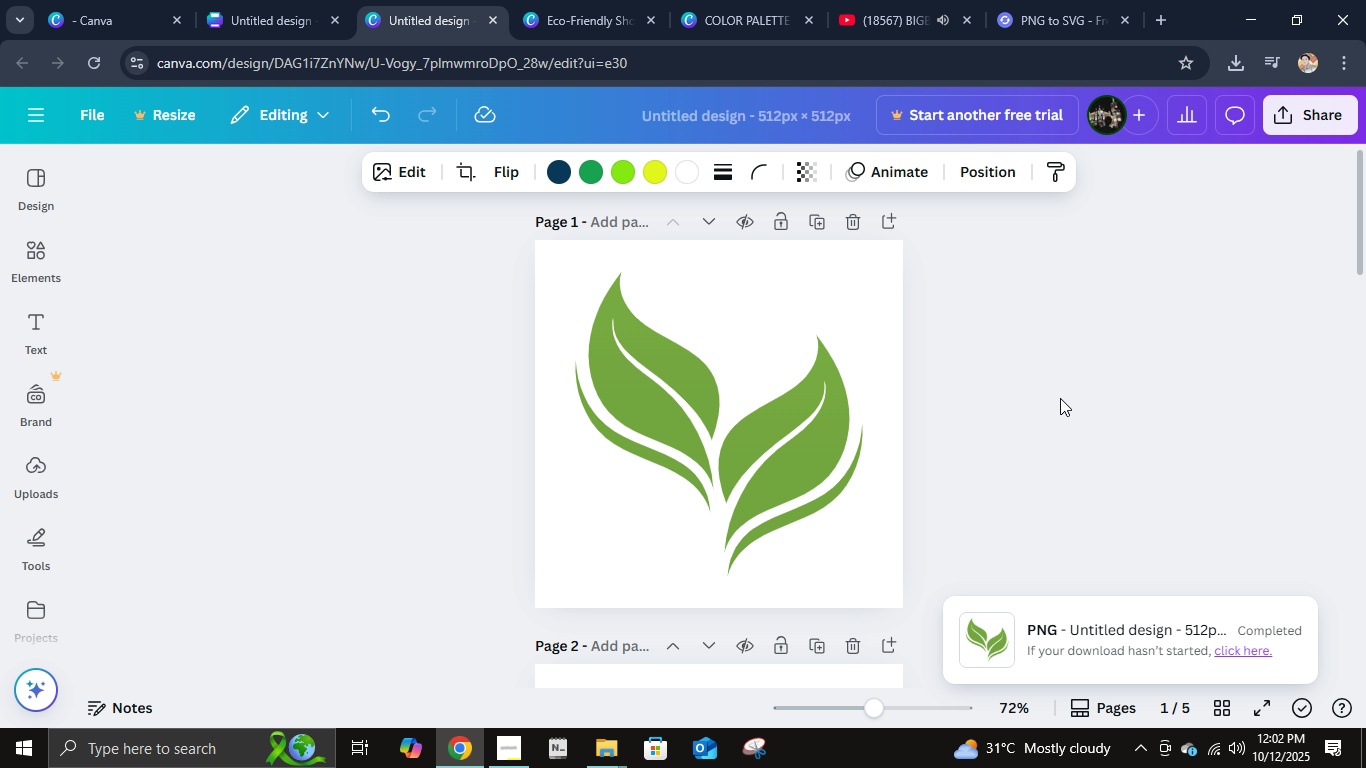 
left_click([1060, 398])
 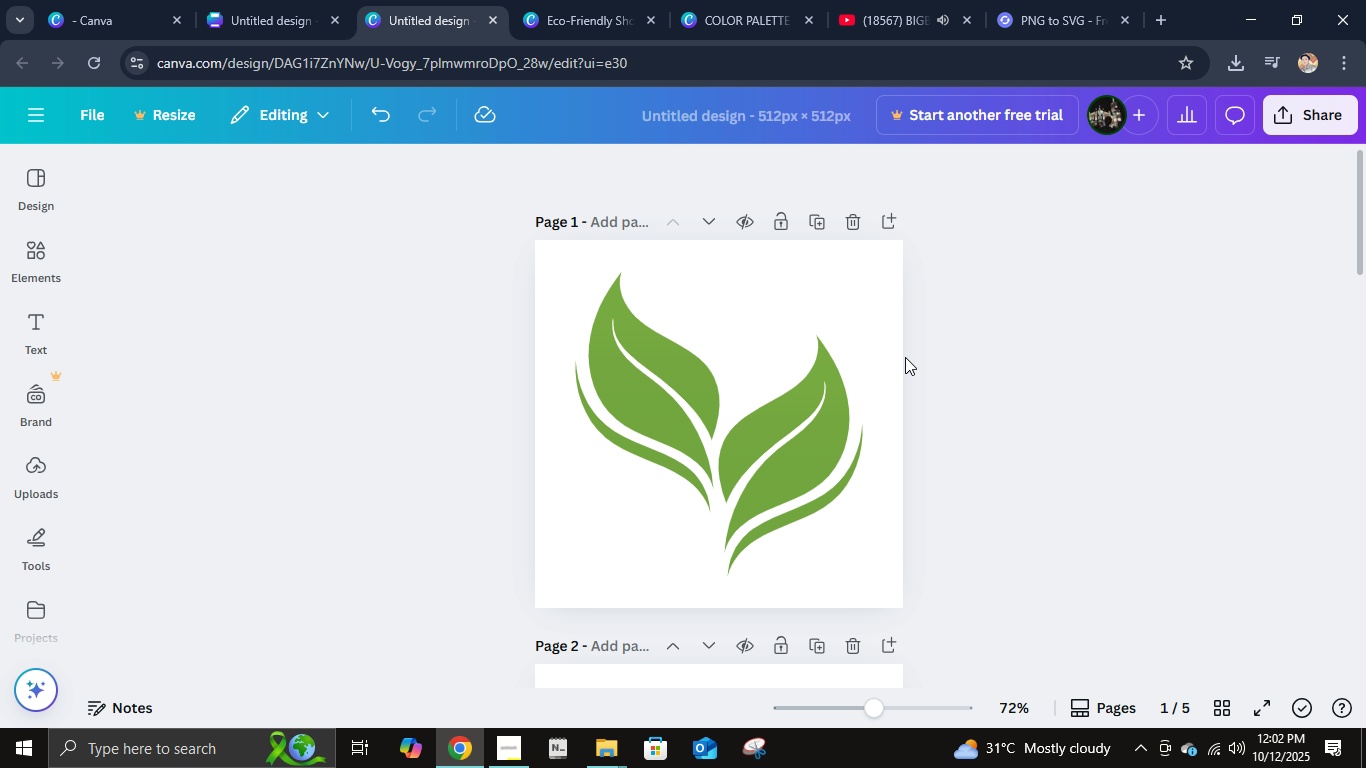 
scroll: coordinate [909, 356], scroll_direction: up, amount: 9.0
 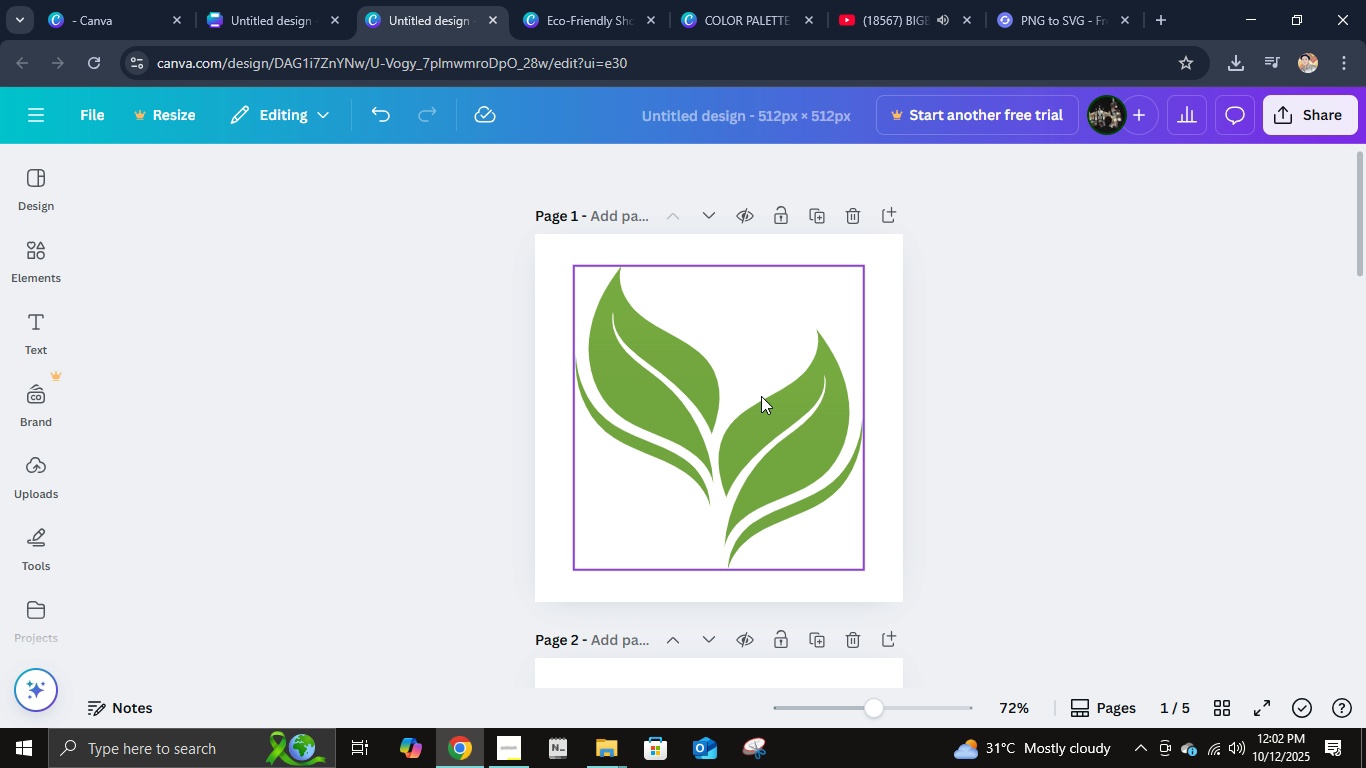 
scroll: coordinate [765, 394], scroll_direction: down, amount: 12.0
 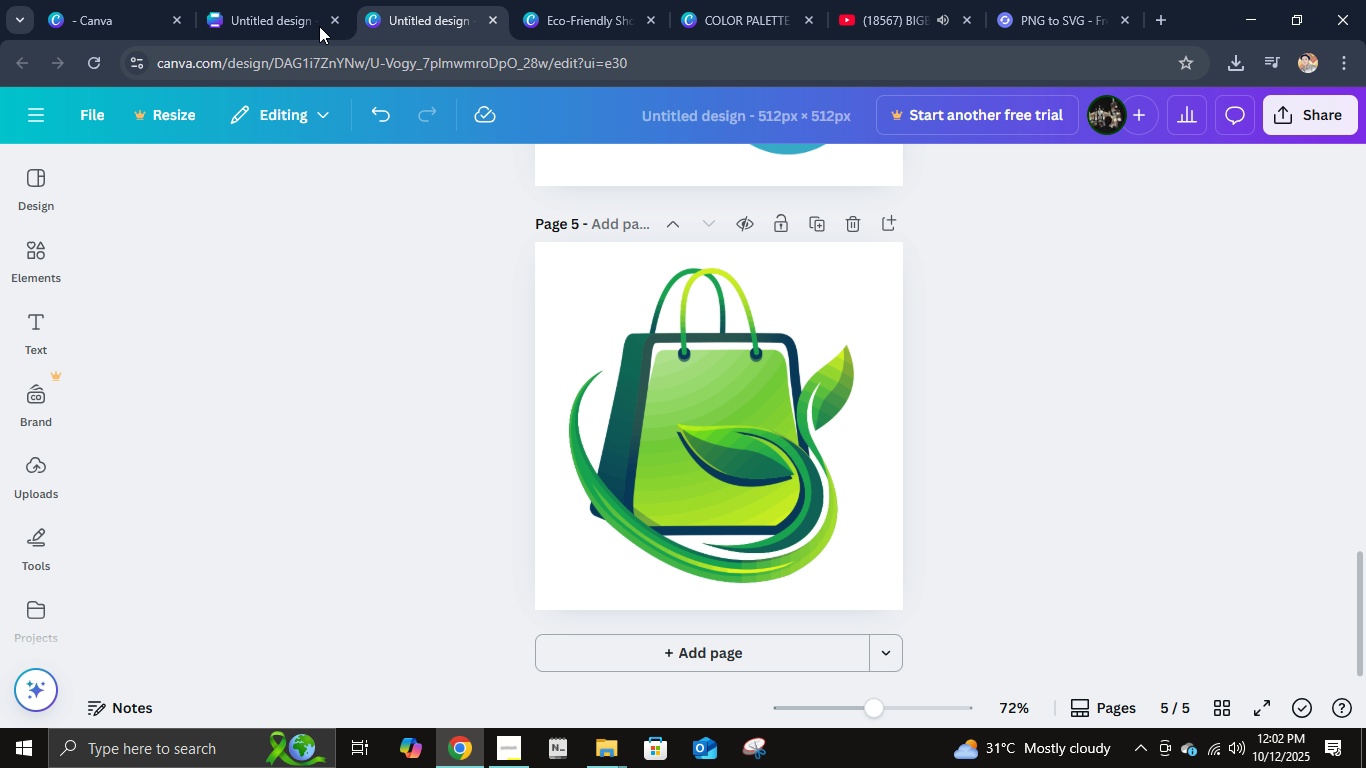 
left_click([306, 12])
 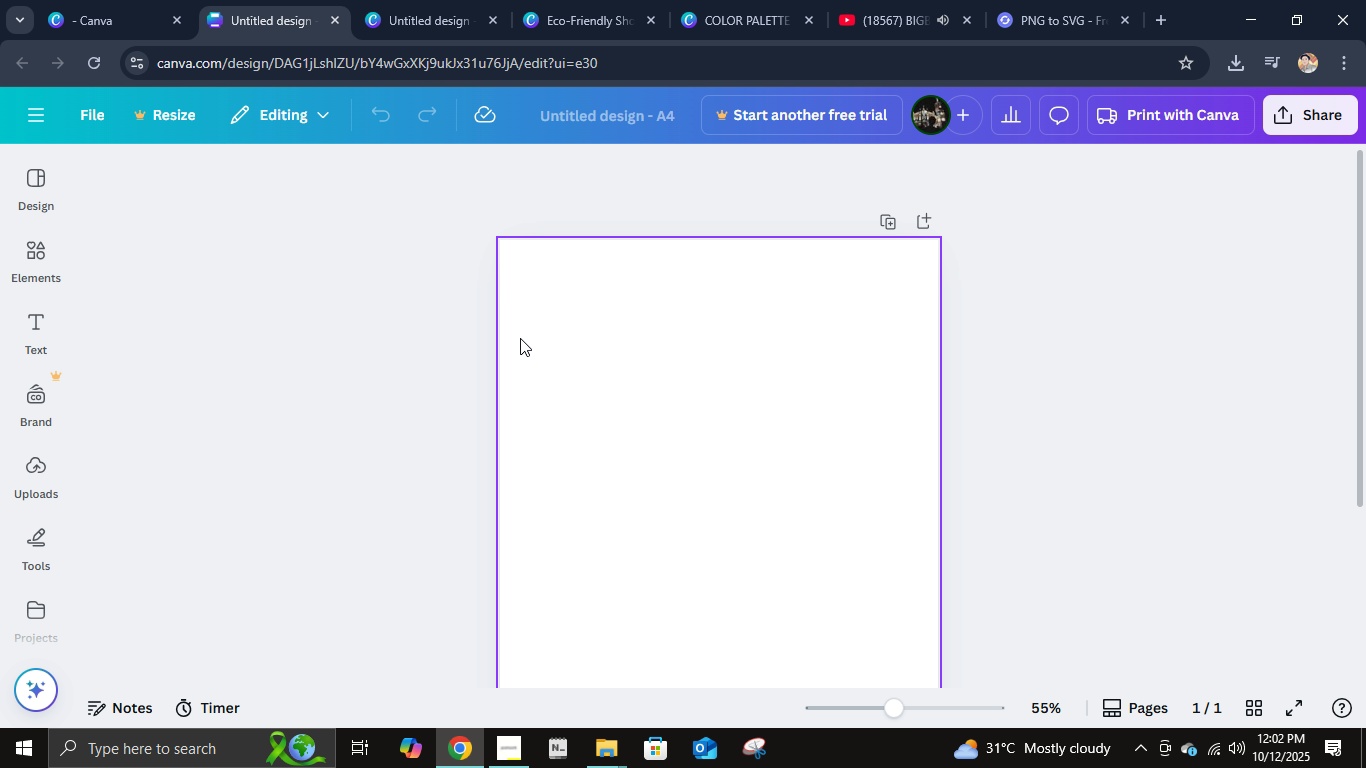 
wait(8.64)
 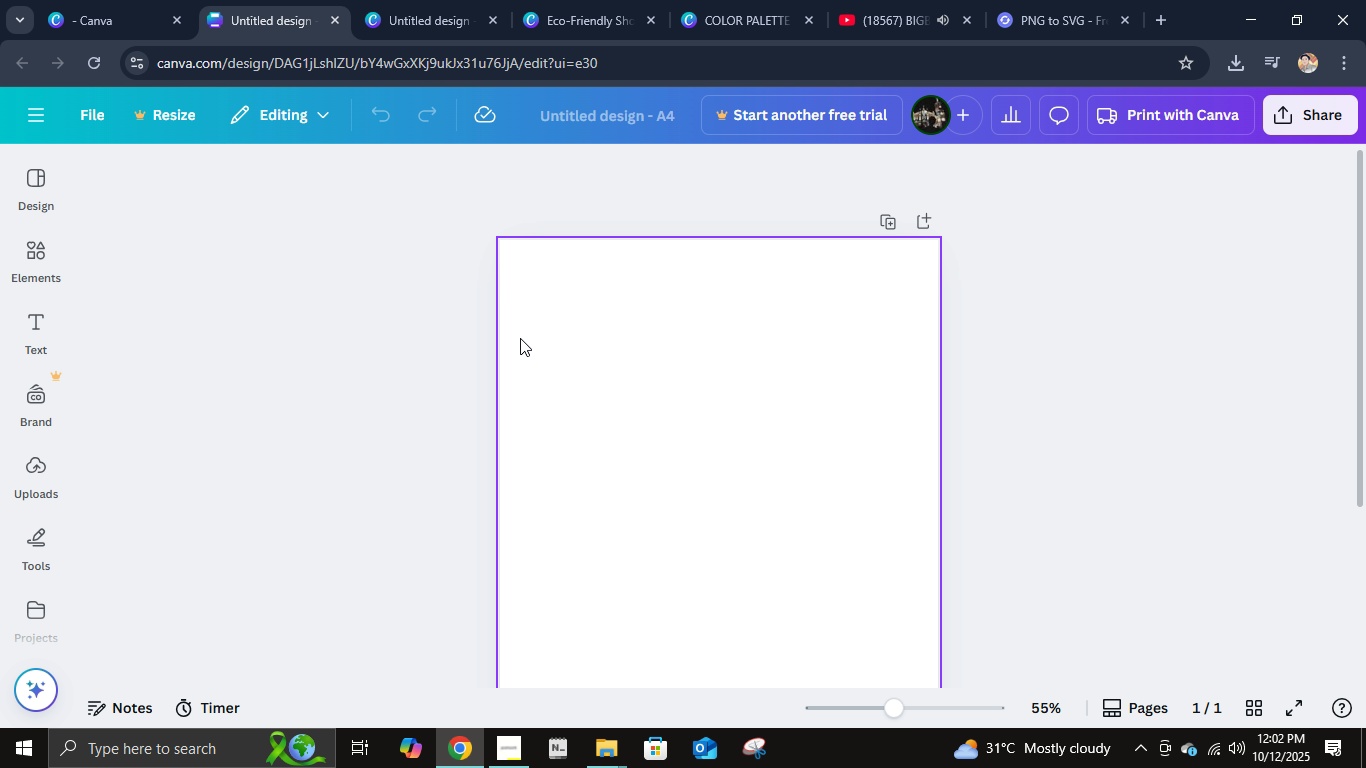 
left_click([509, 744])